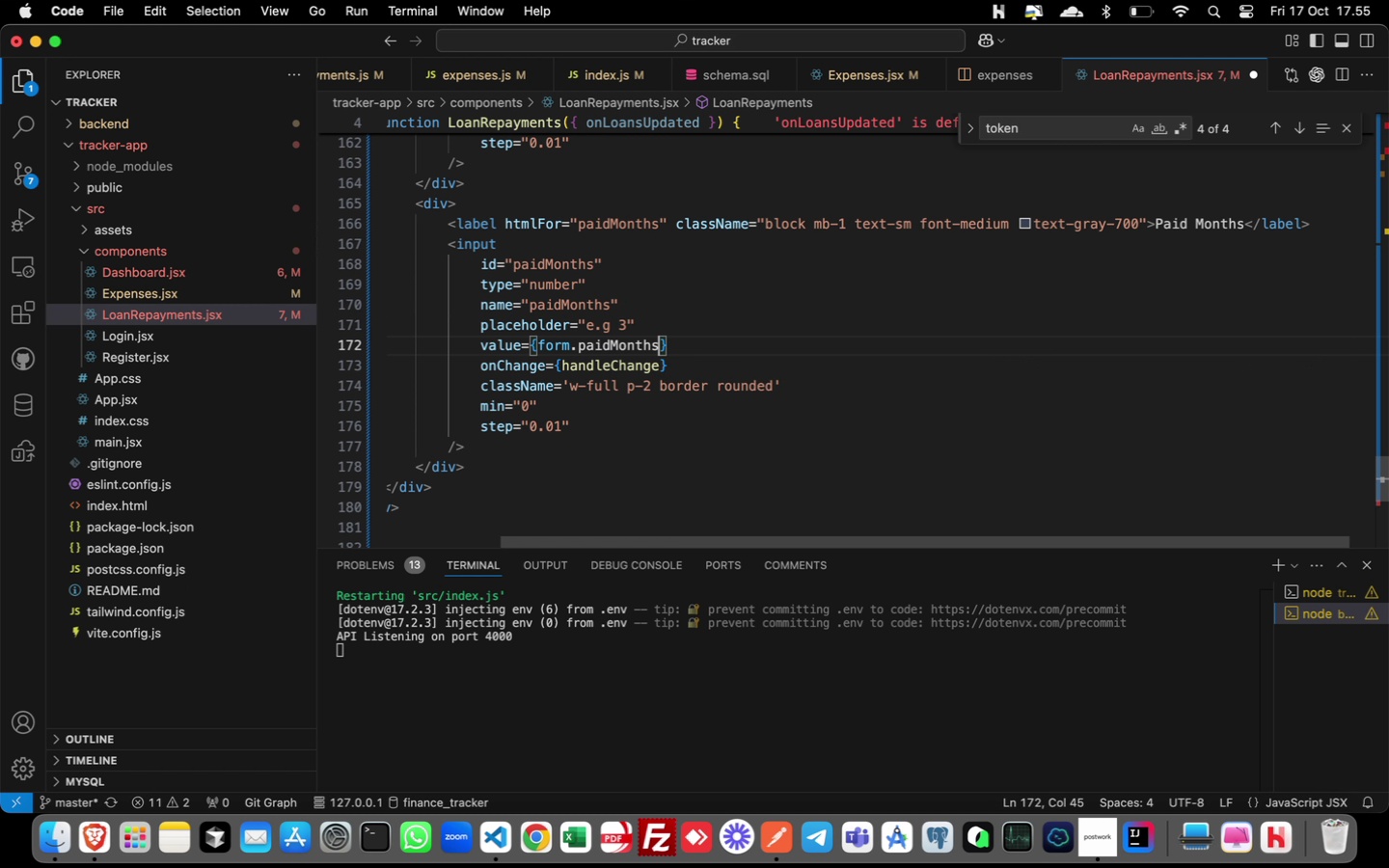 
key(Enter)
 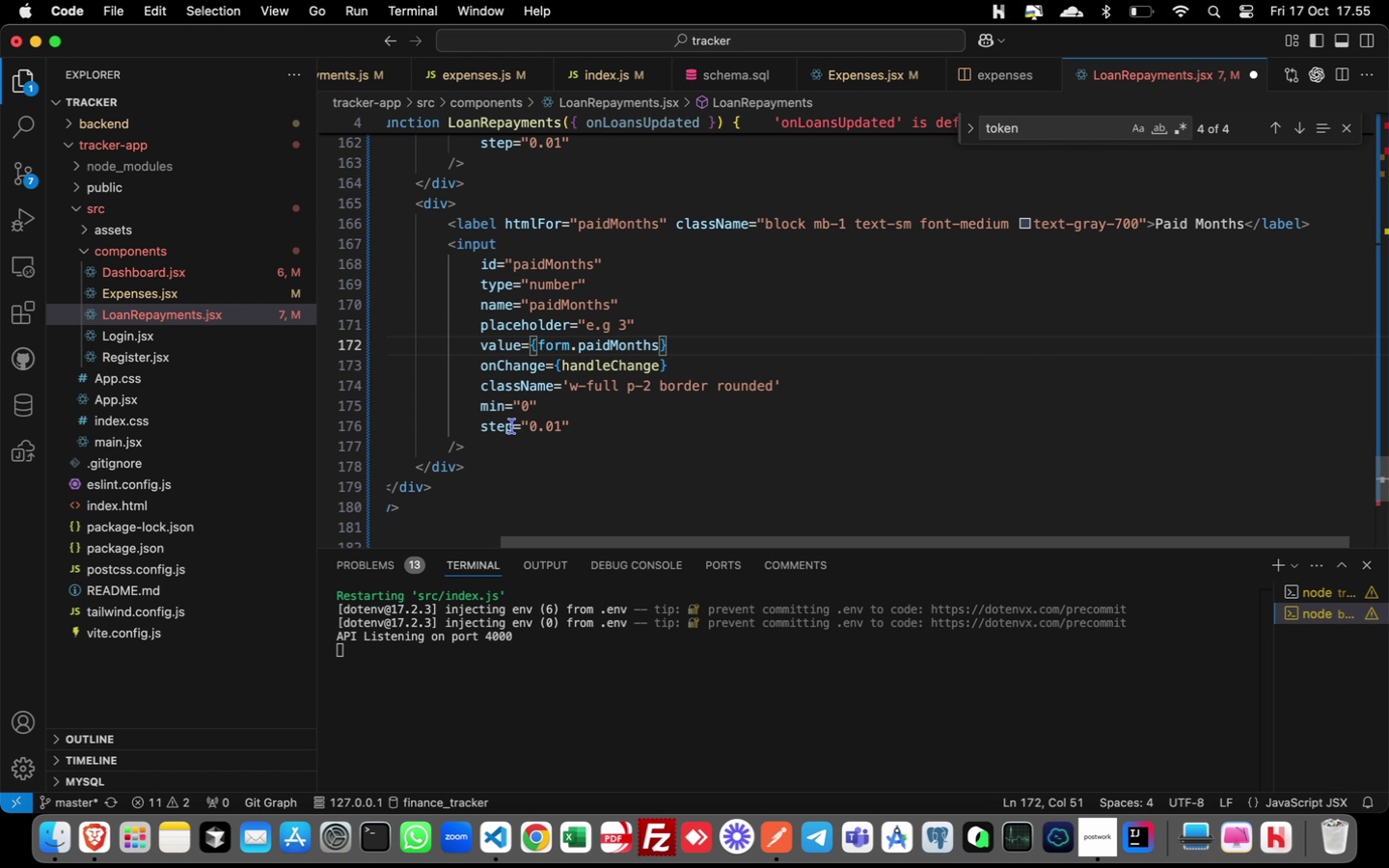 
left_click([477, 427])
 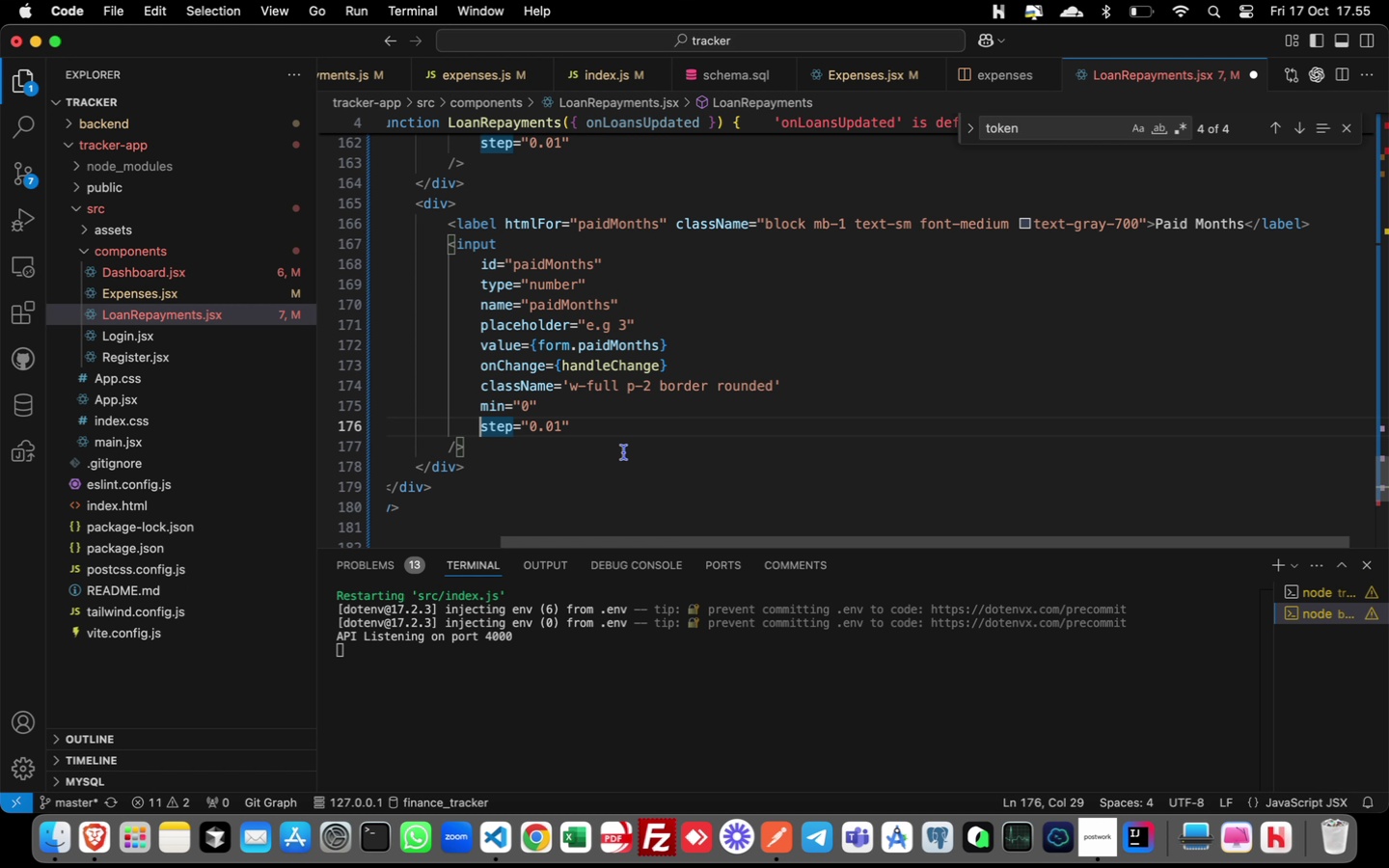 
key(Meta+X)
 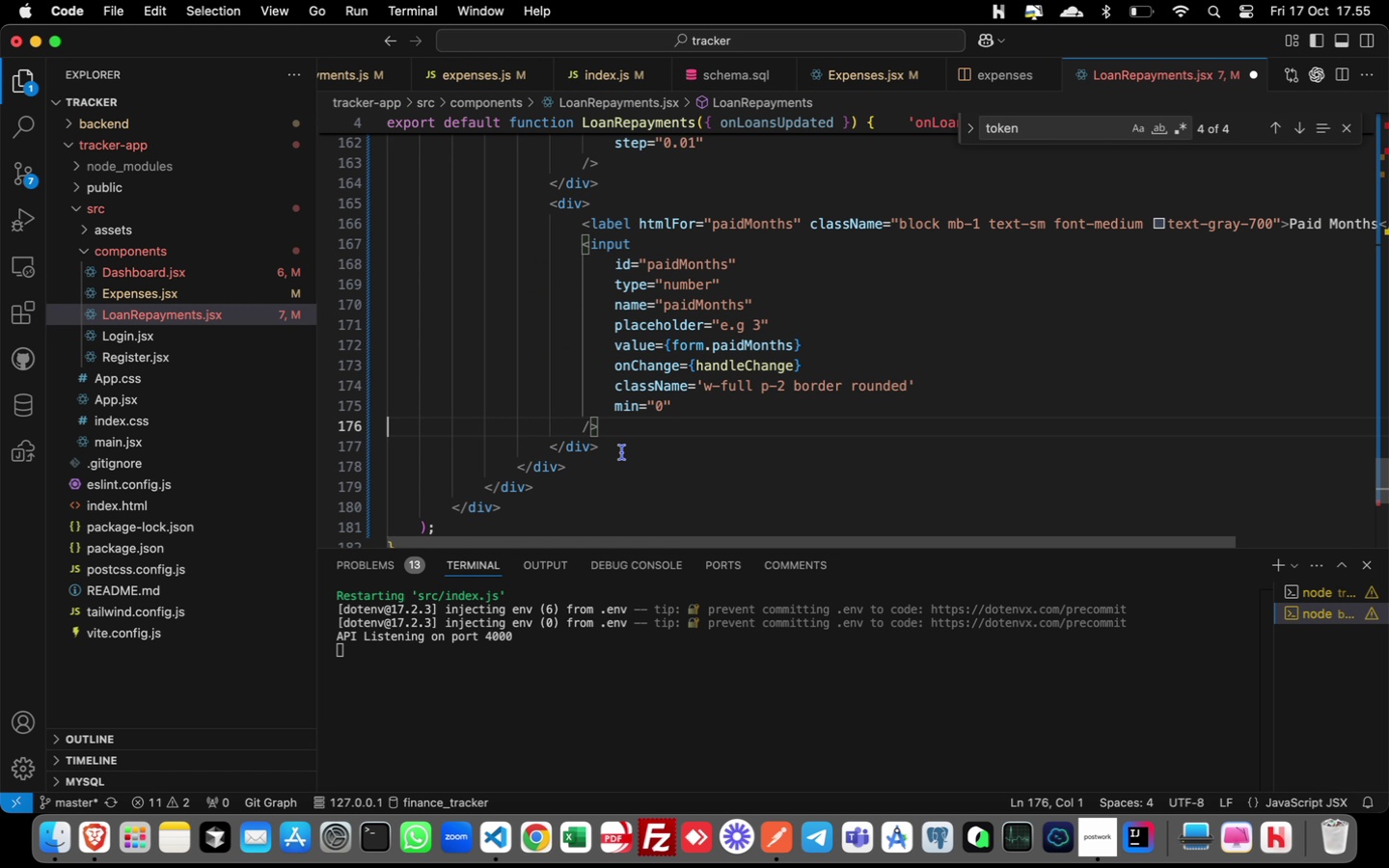 
left_click([587, 464])
 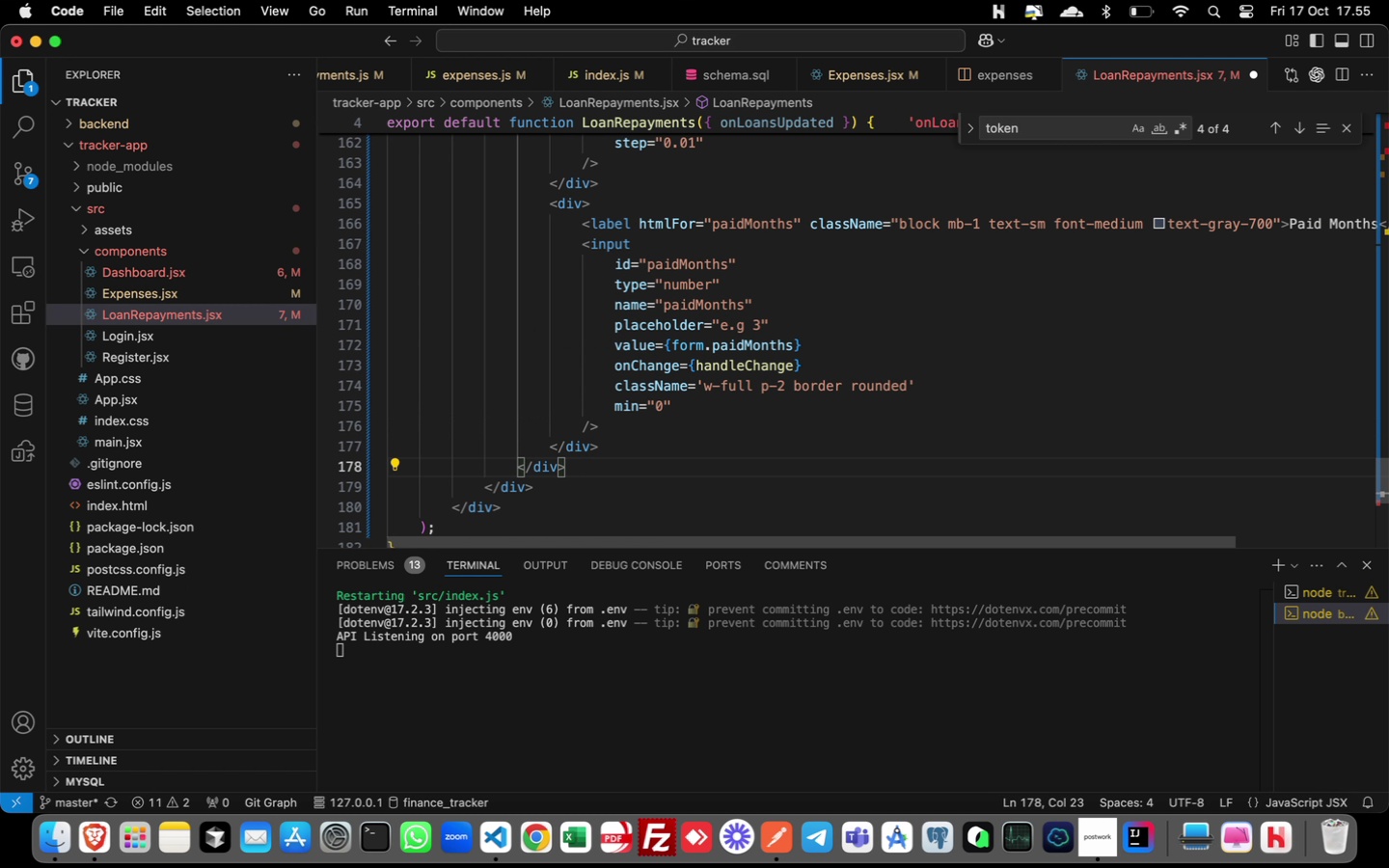 
key(Enter)
 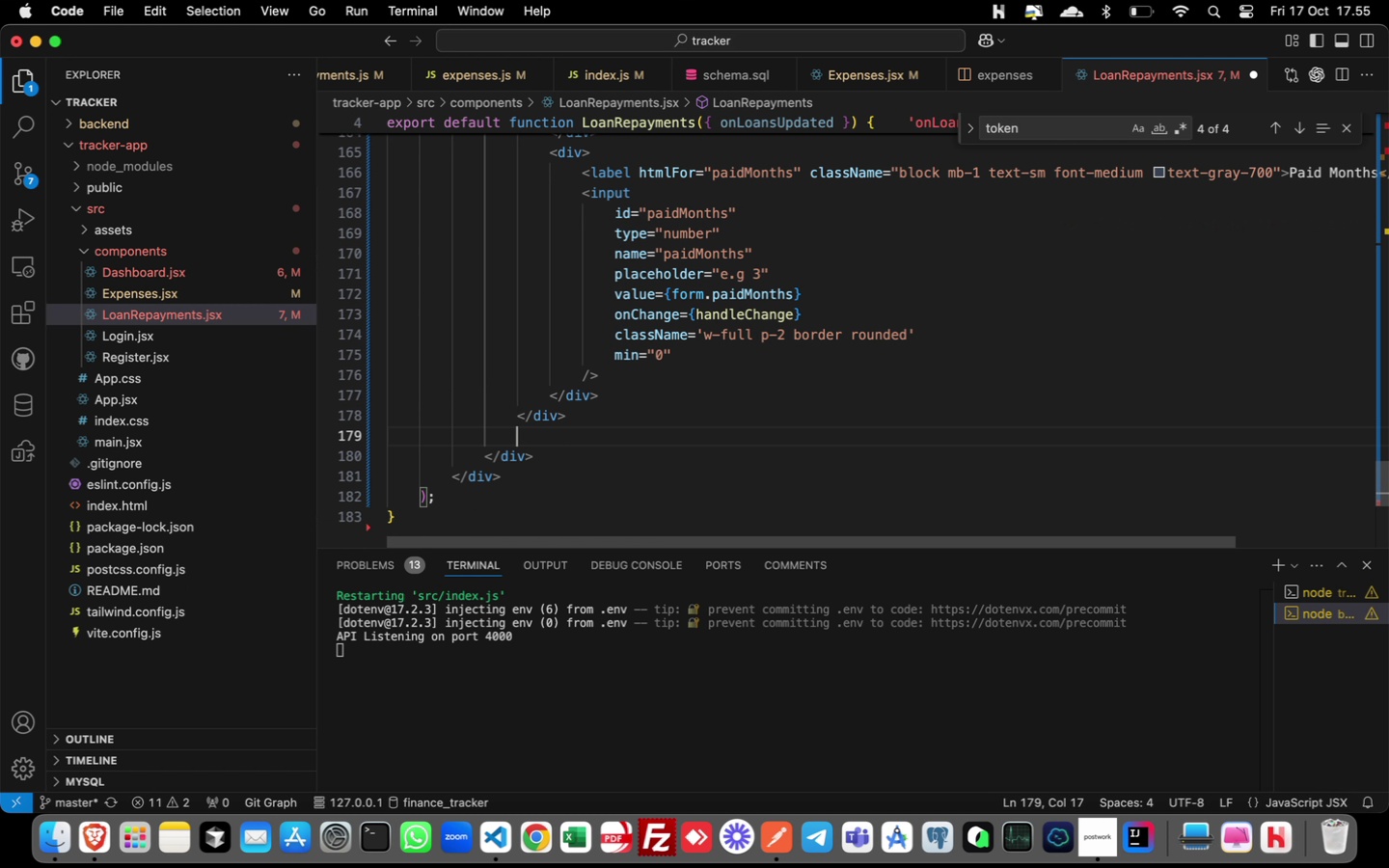 
type(button)
 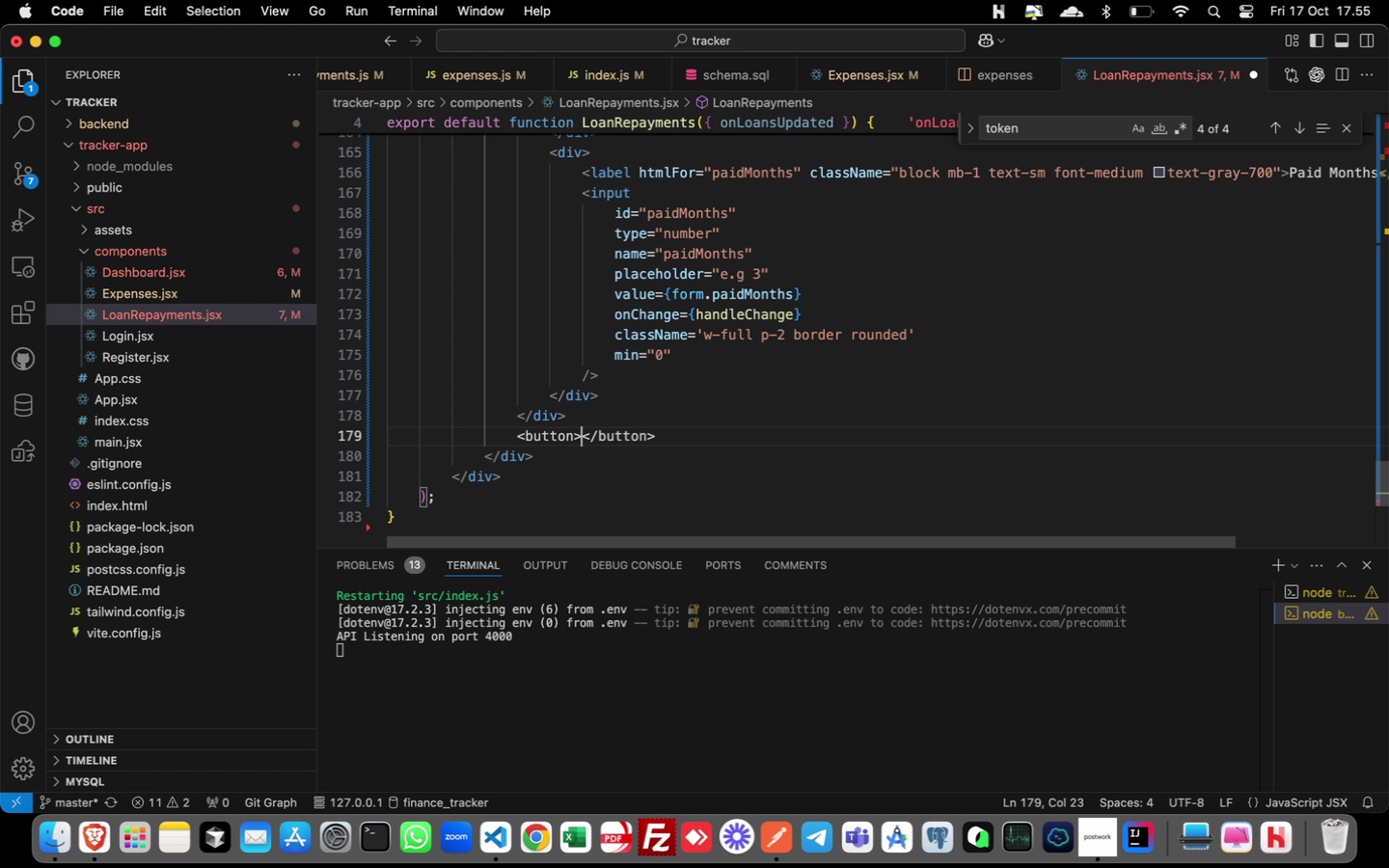 
key(Enter)
 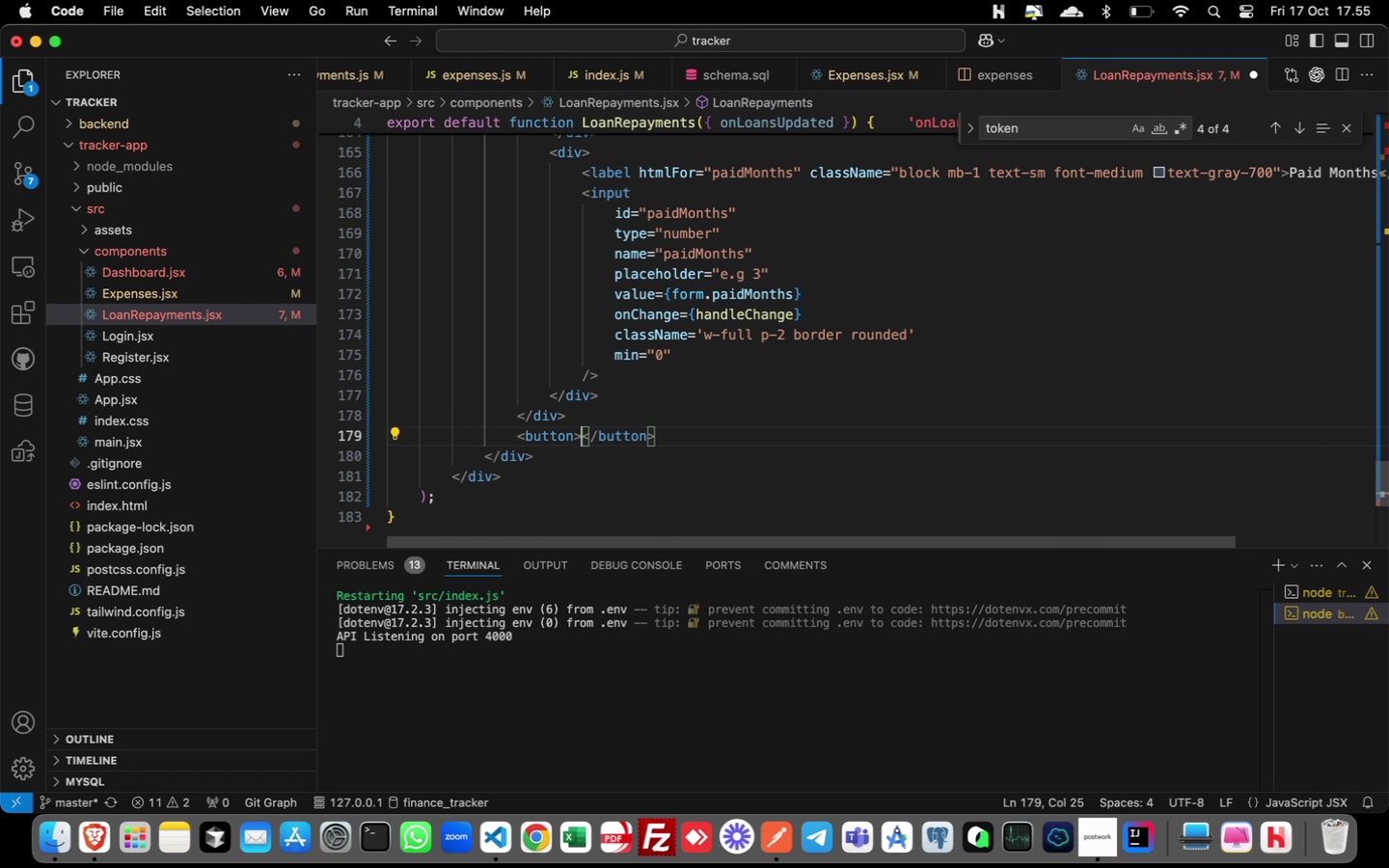 
key(ArrowLeft)
 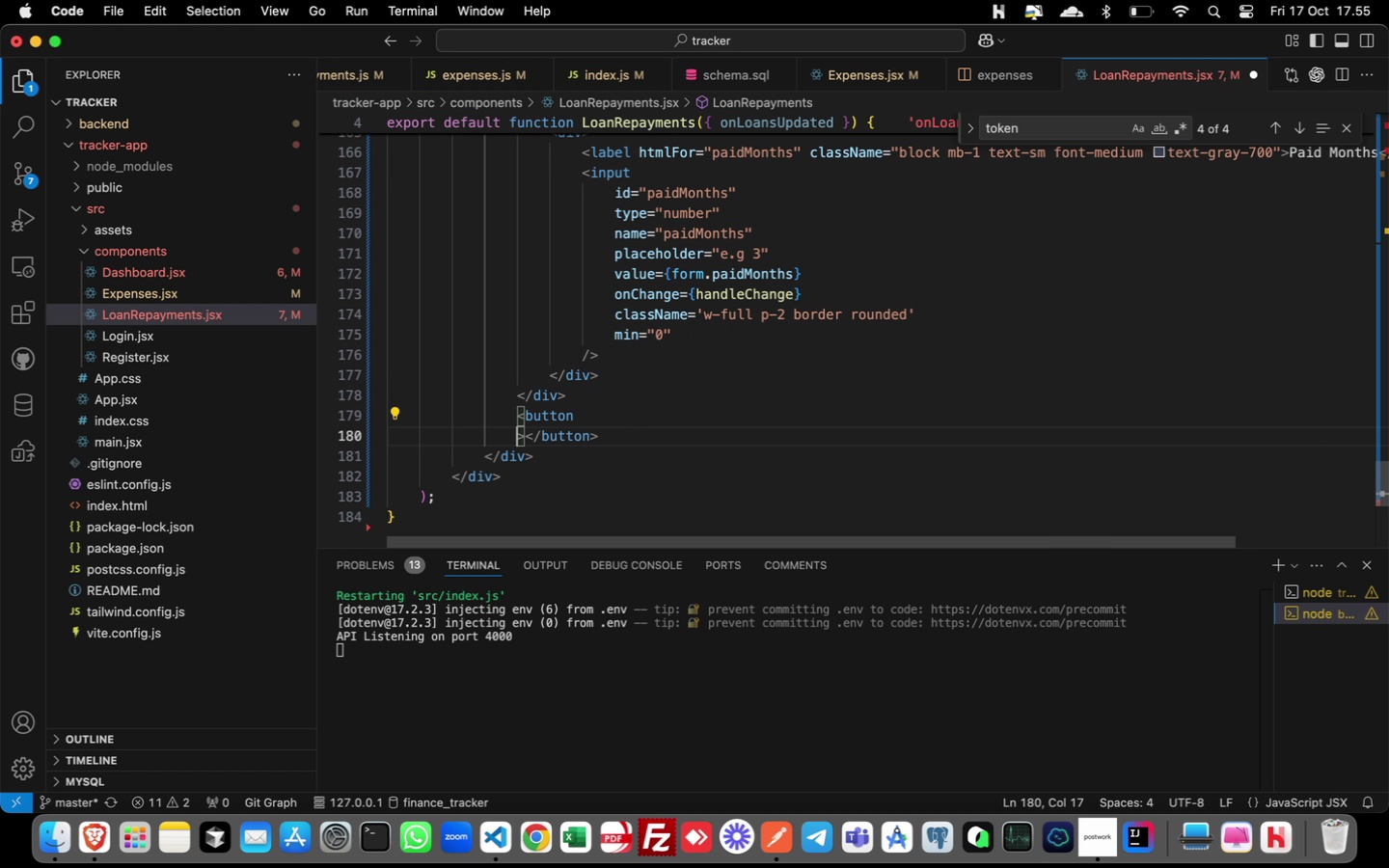 
key(Enter)
 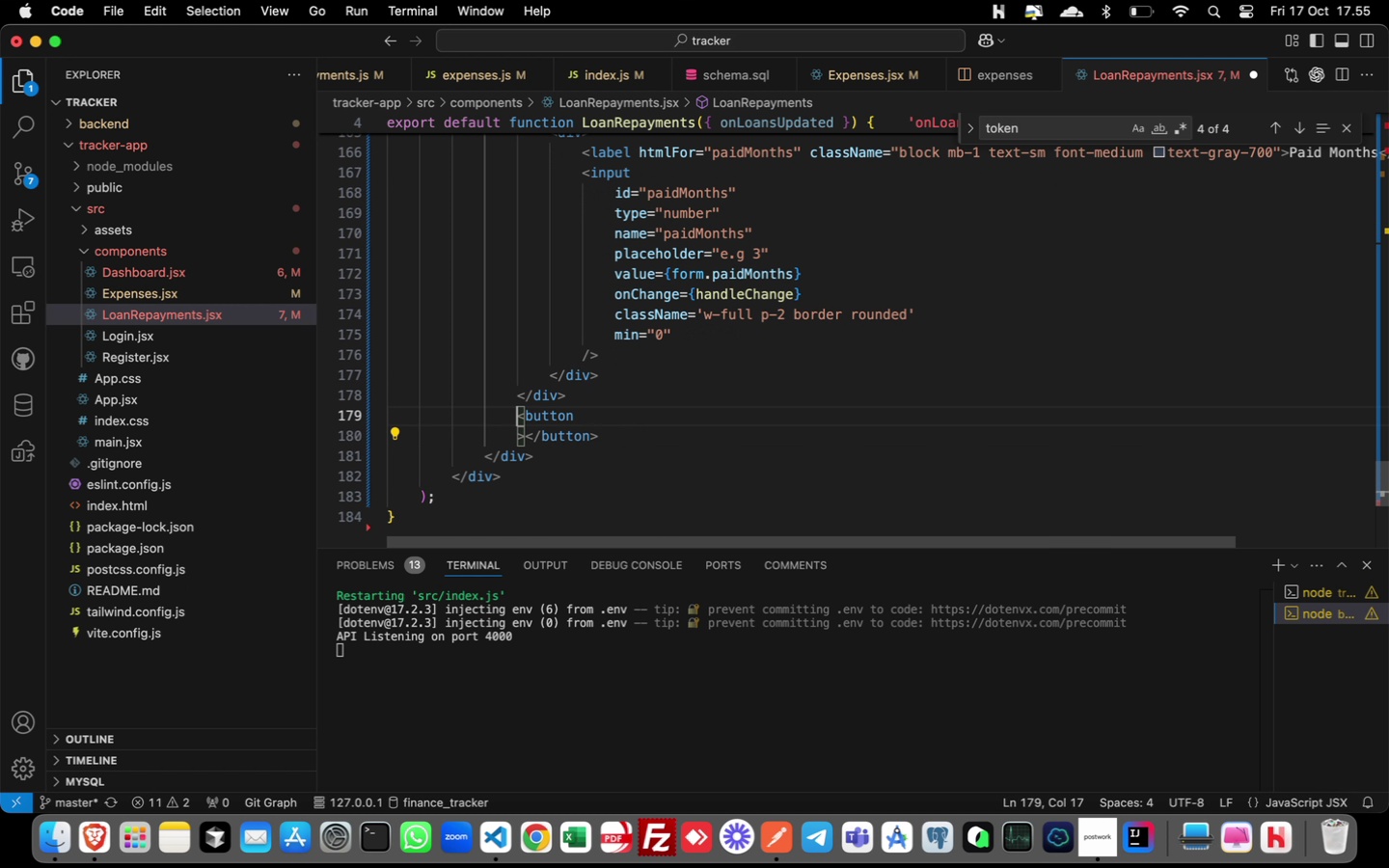 
key(ArrowUp)
 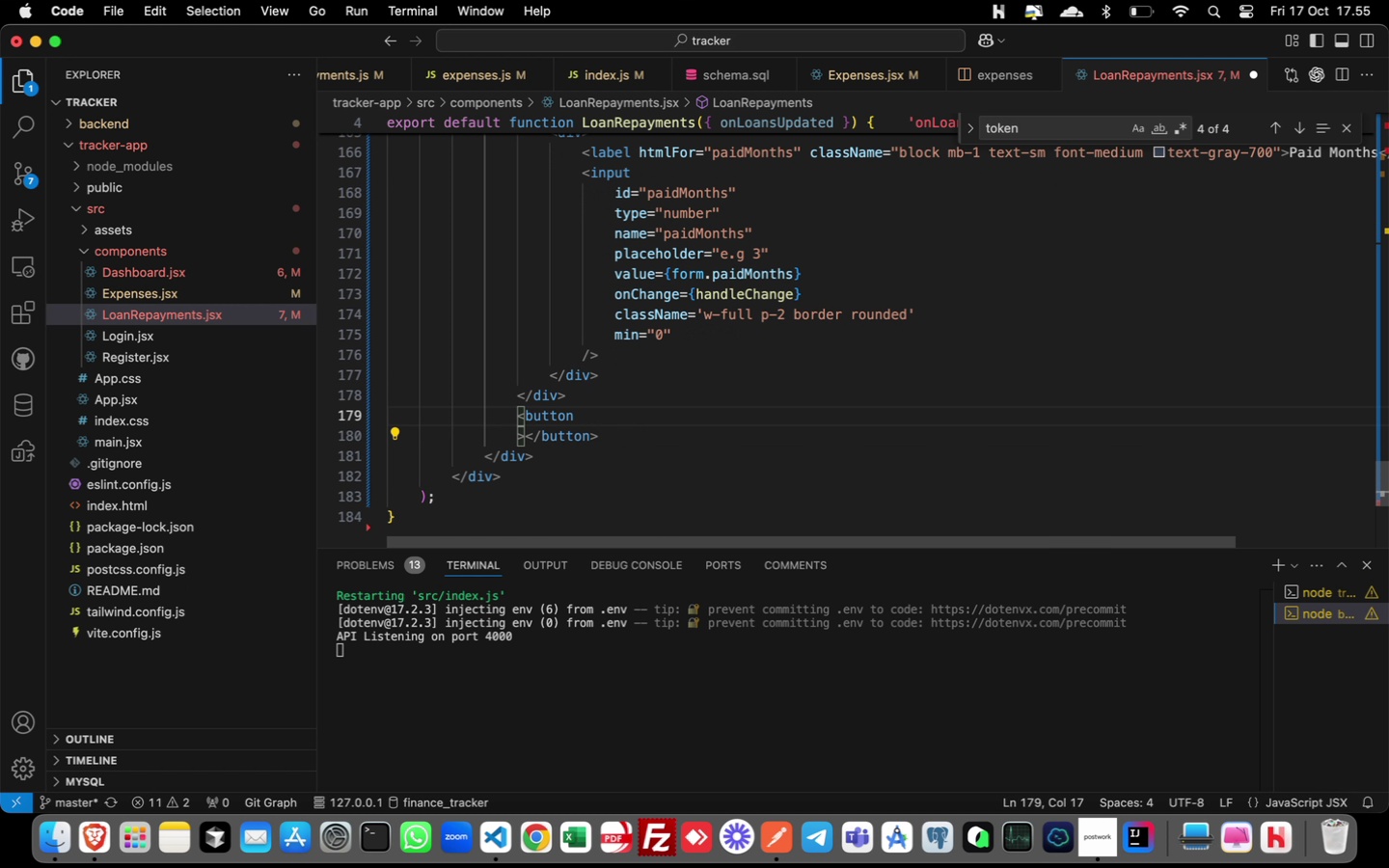 
key(Meta+ArrowRight)
 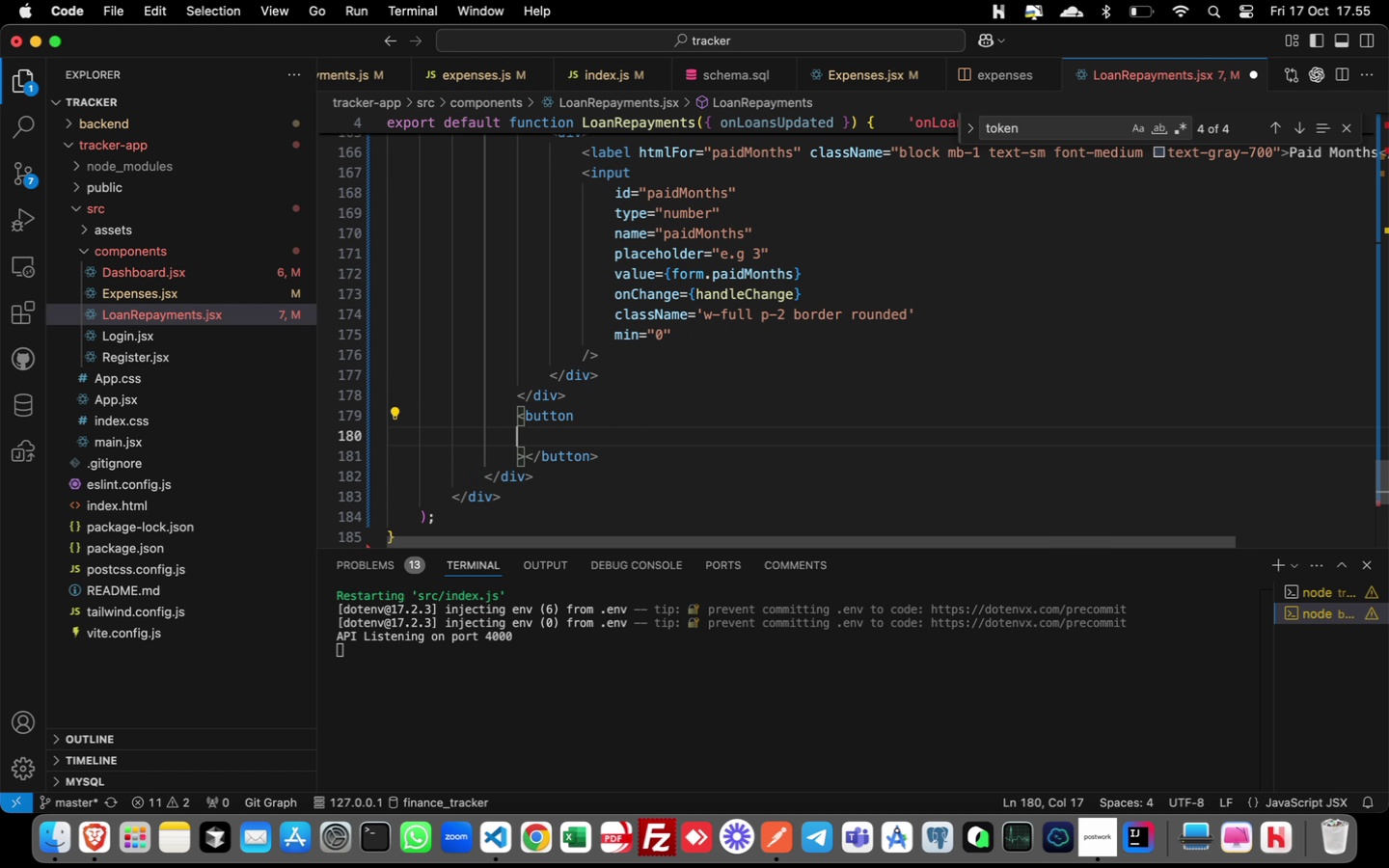 
key(Enter)
 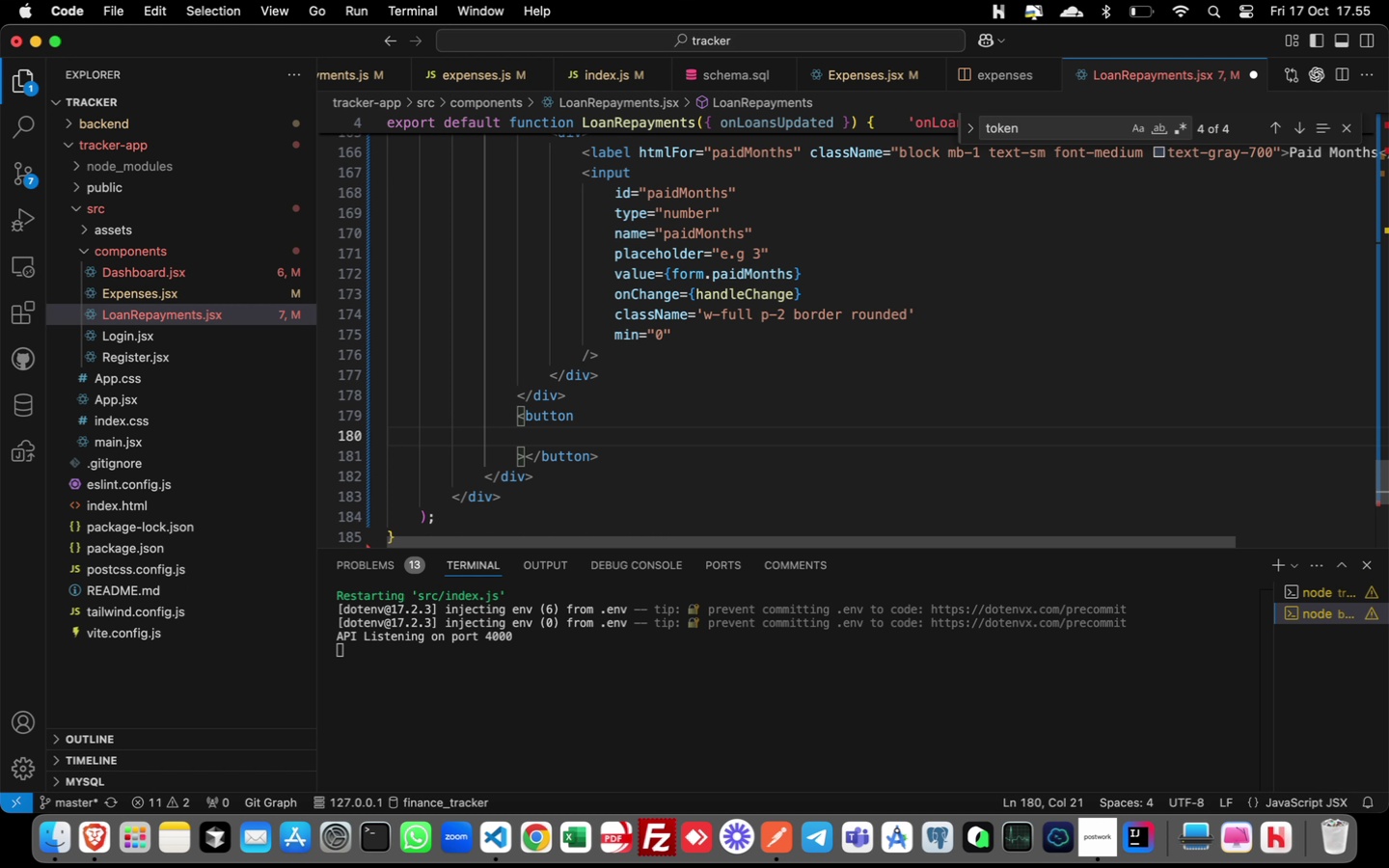 
wait(11.61)
 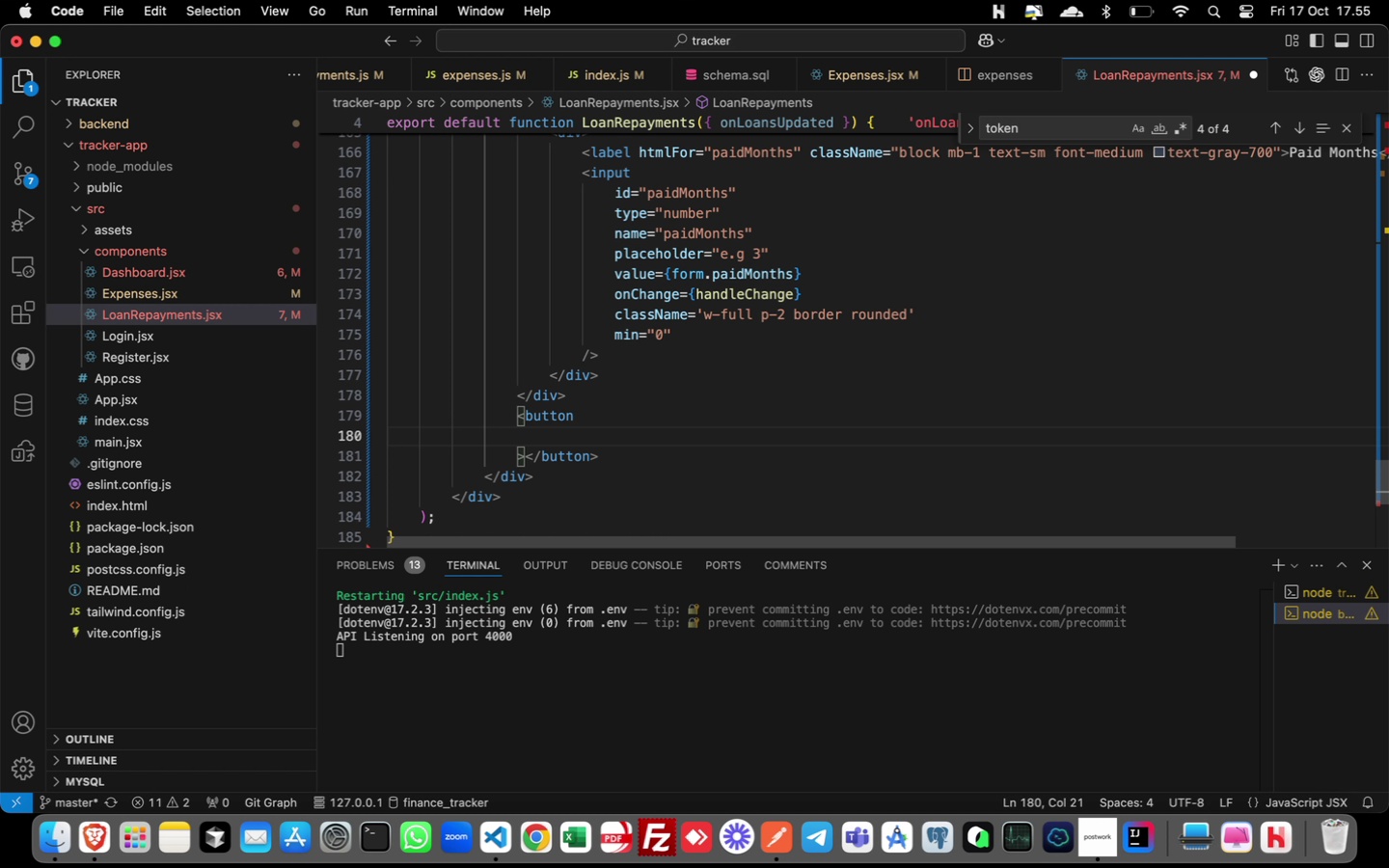 
type(onCli)
 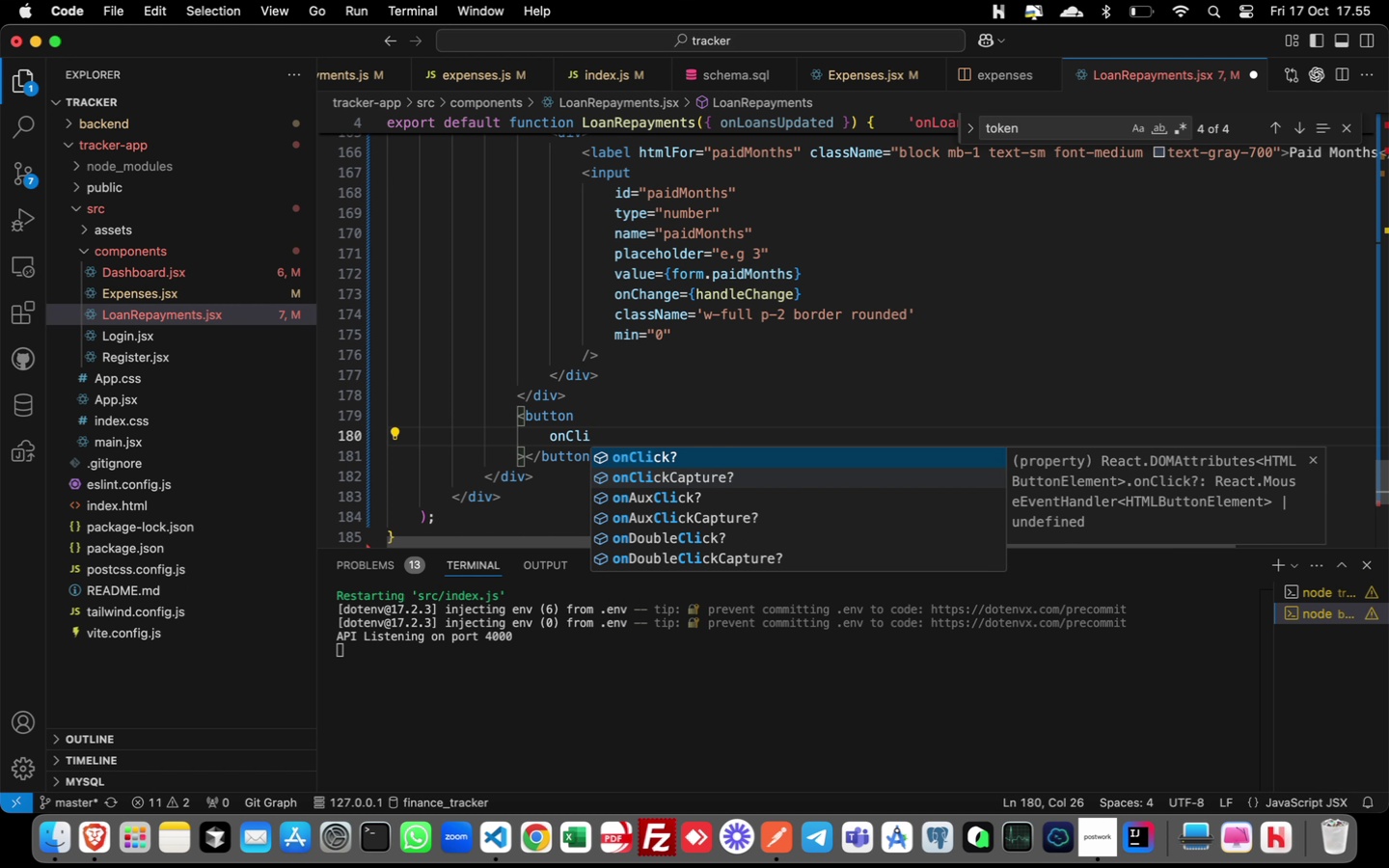 
key(Enter)
 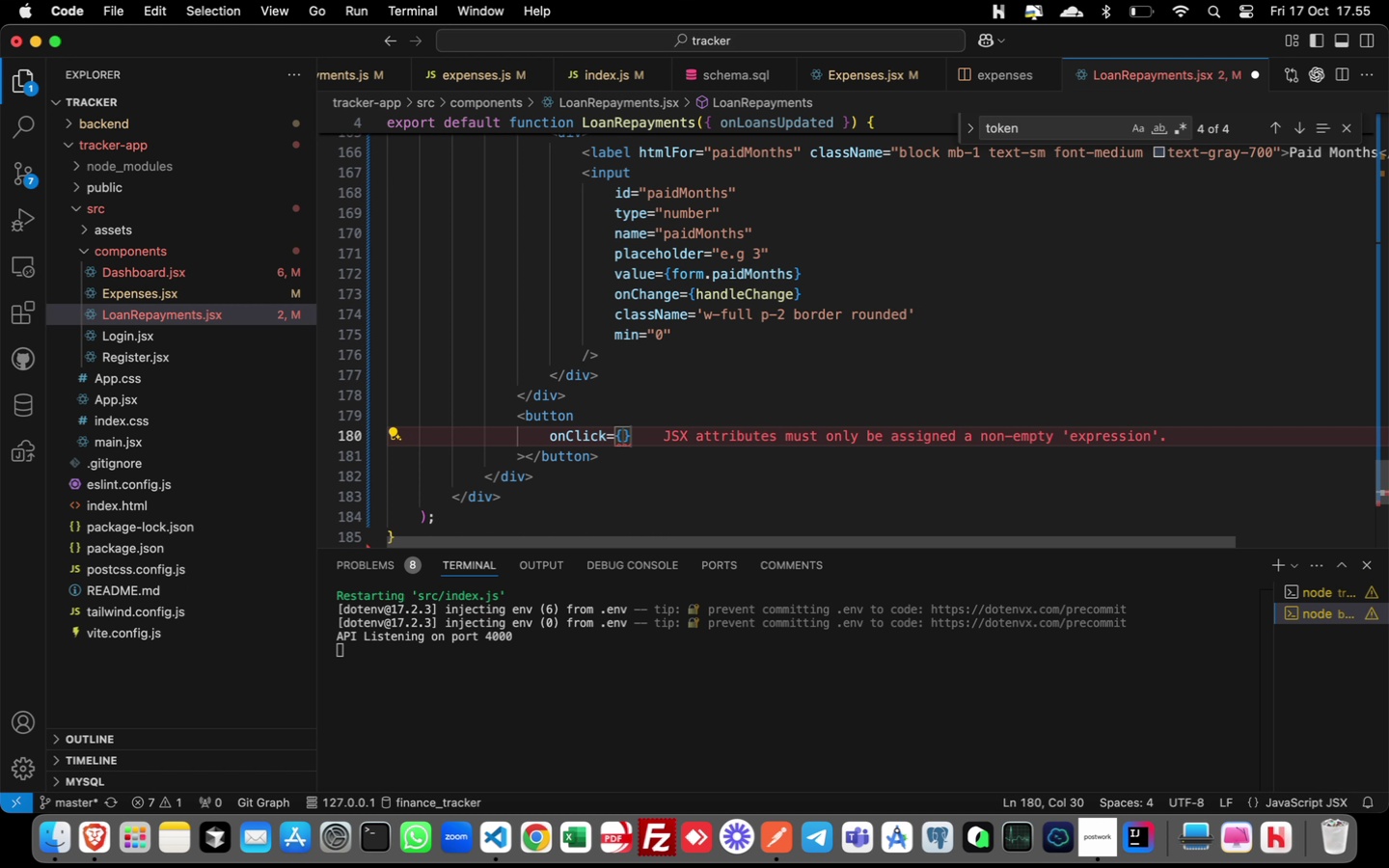 
type(handle)
 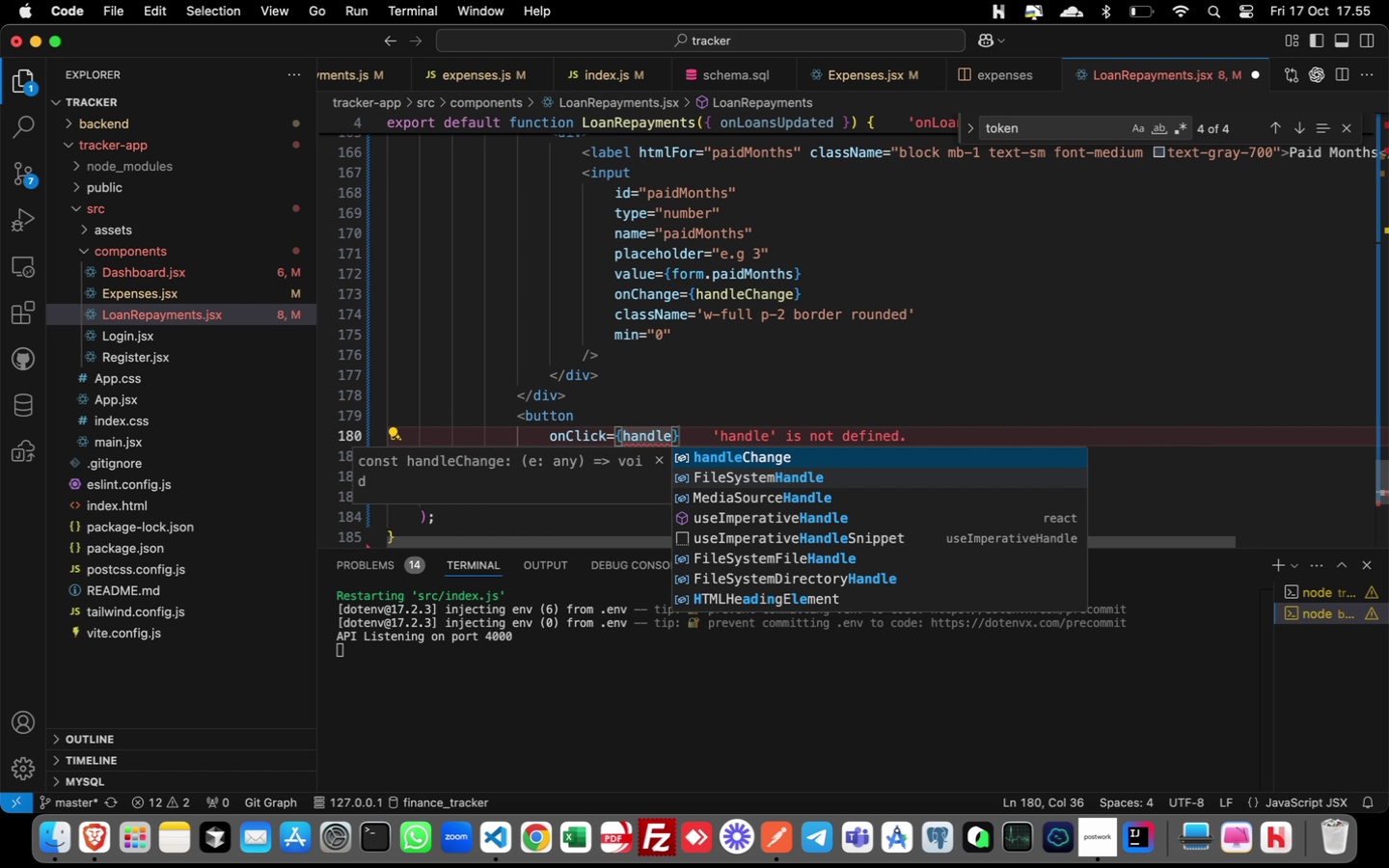 
wait(6.33)
 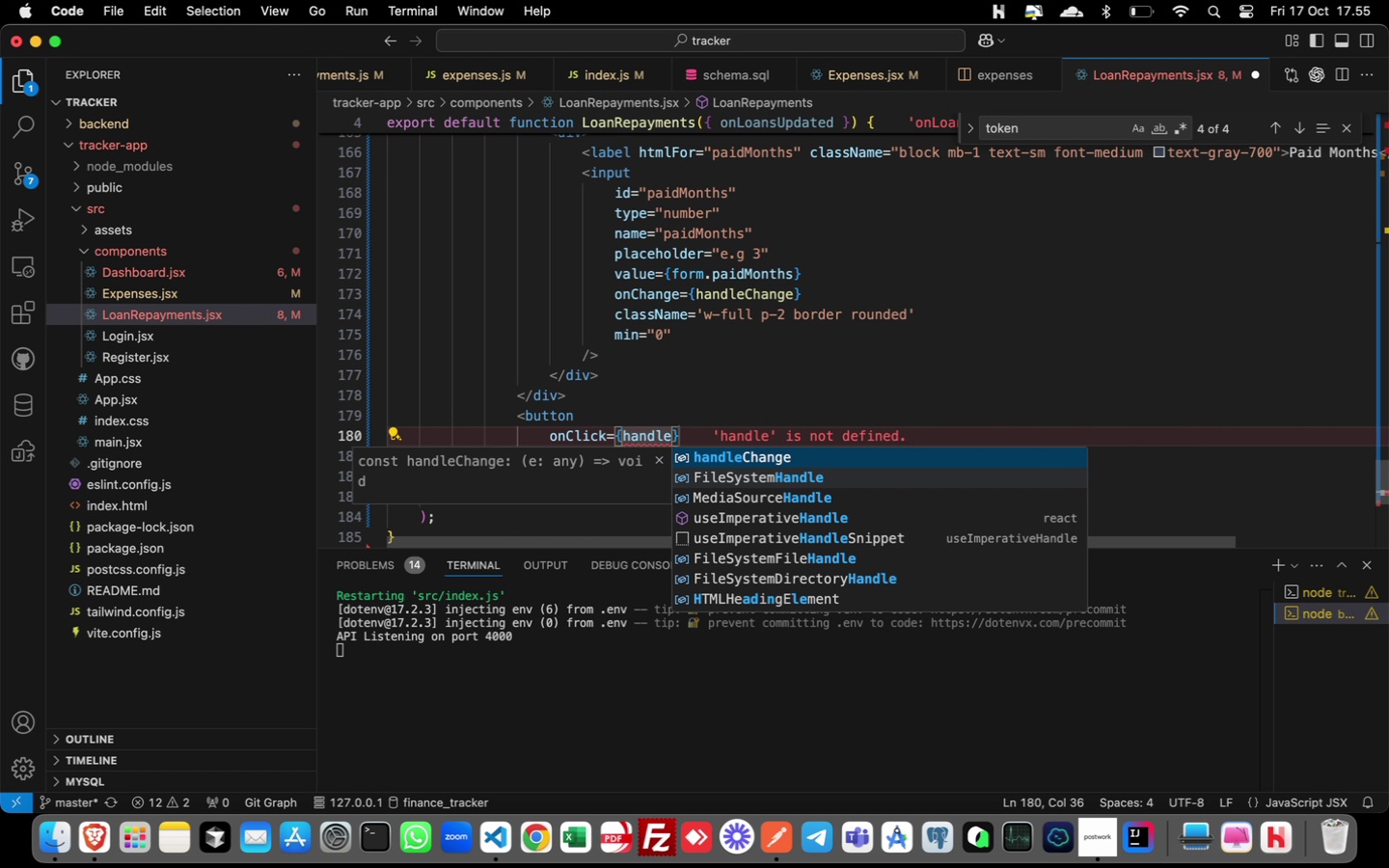 
type(AddOrUpdate)
 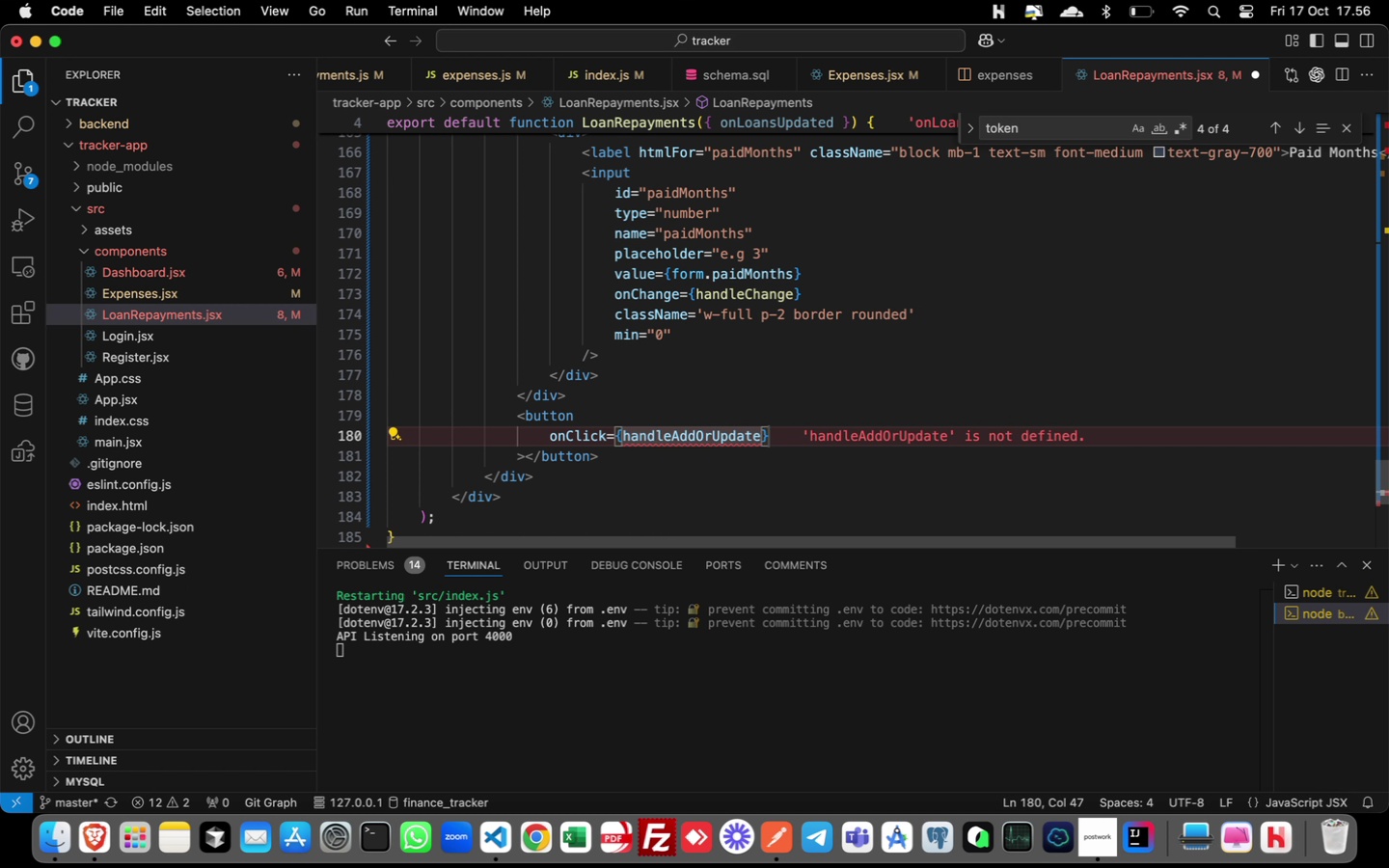 
key(ArrowRight)
 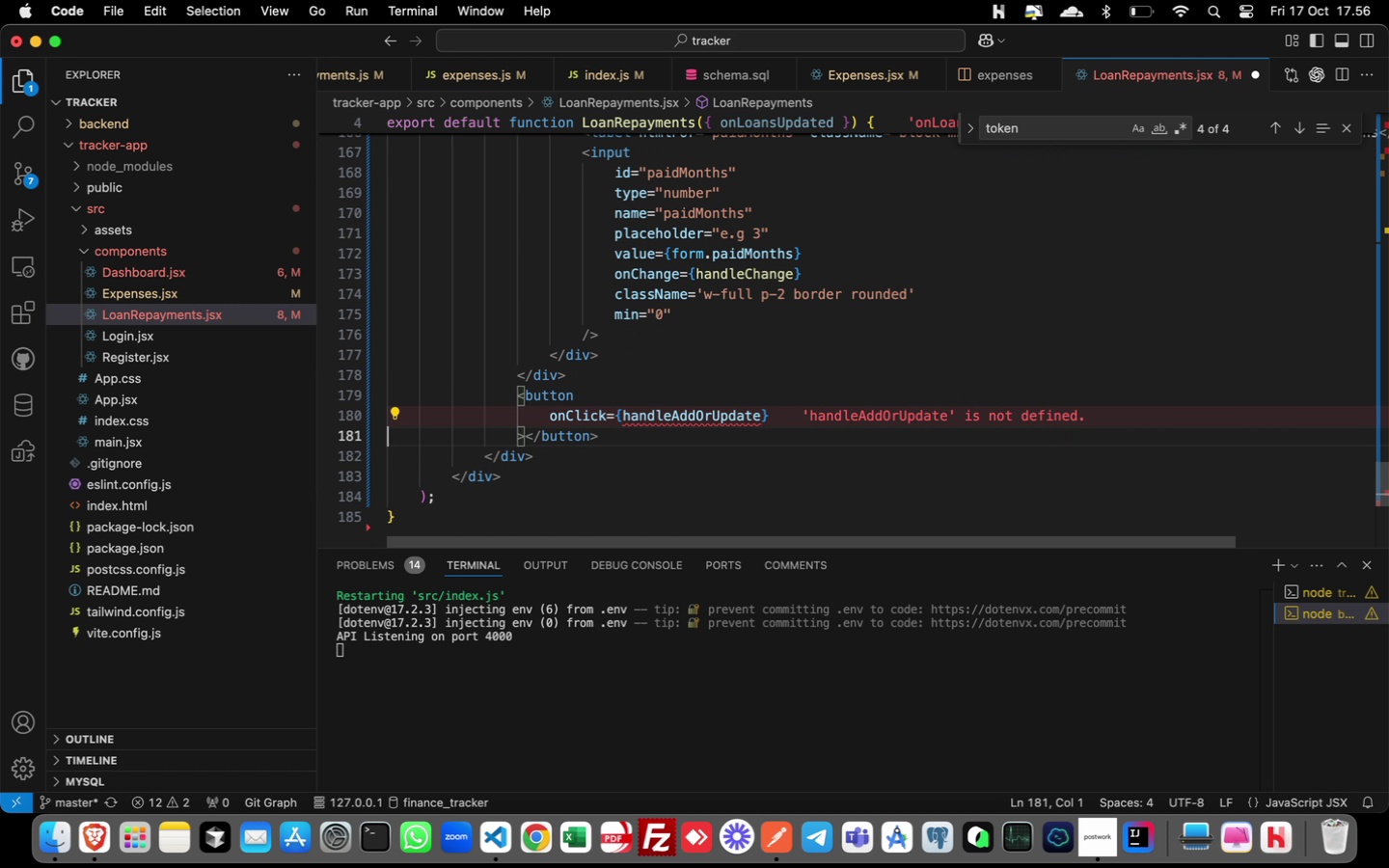 
key(ArrowRight)
 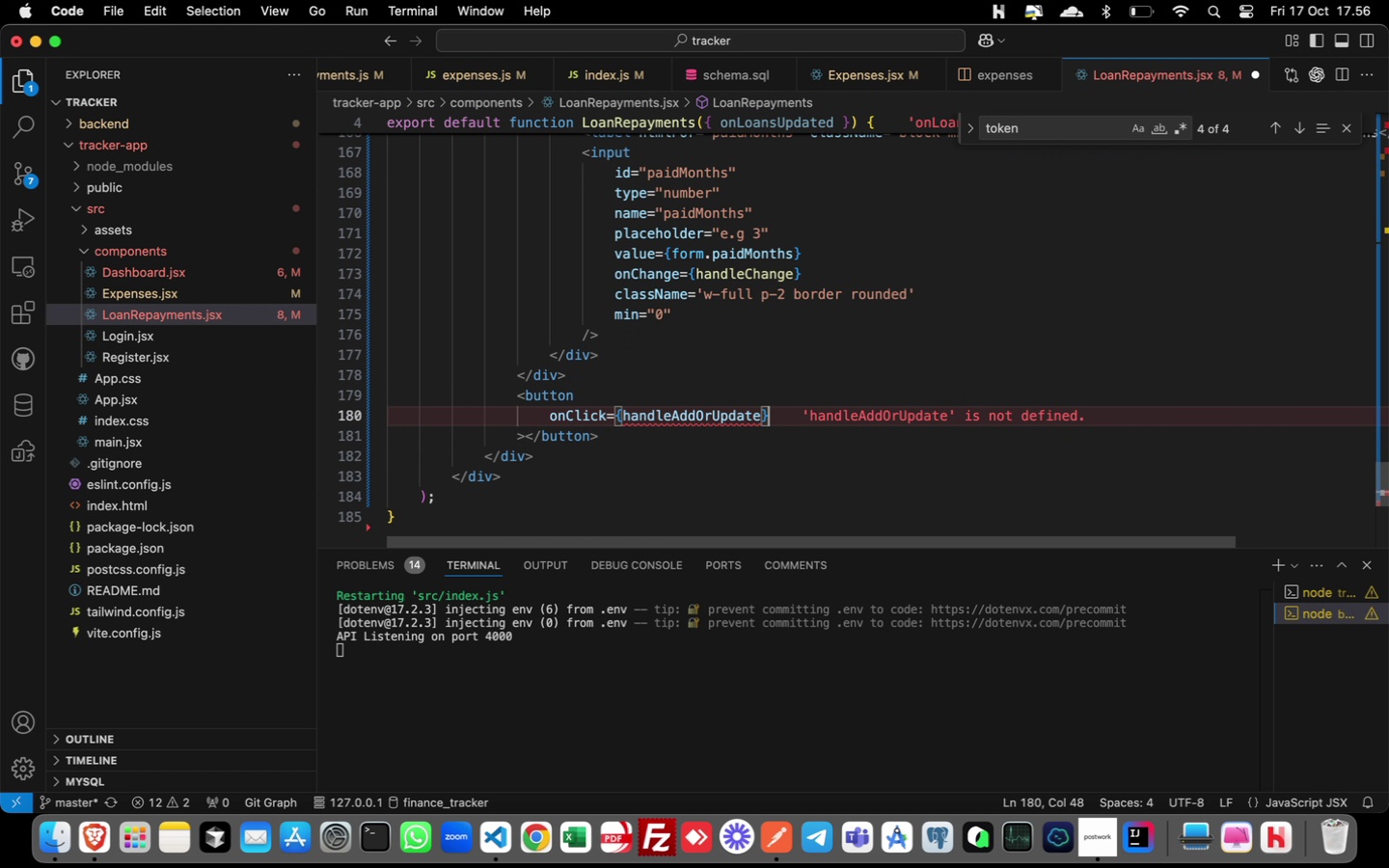 
key(ArrowLeft)
 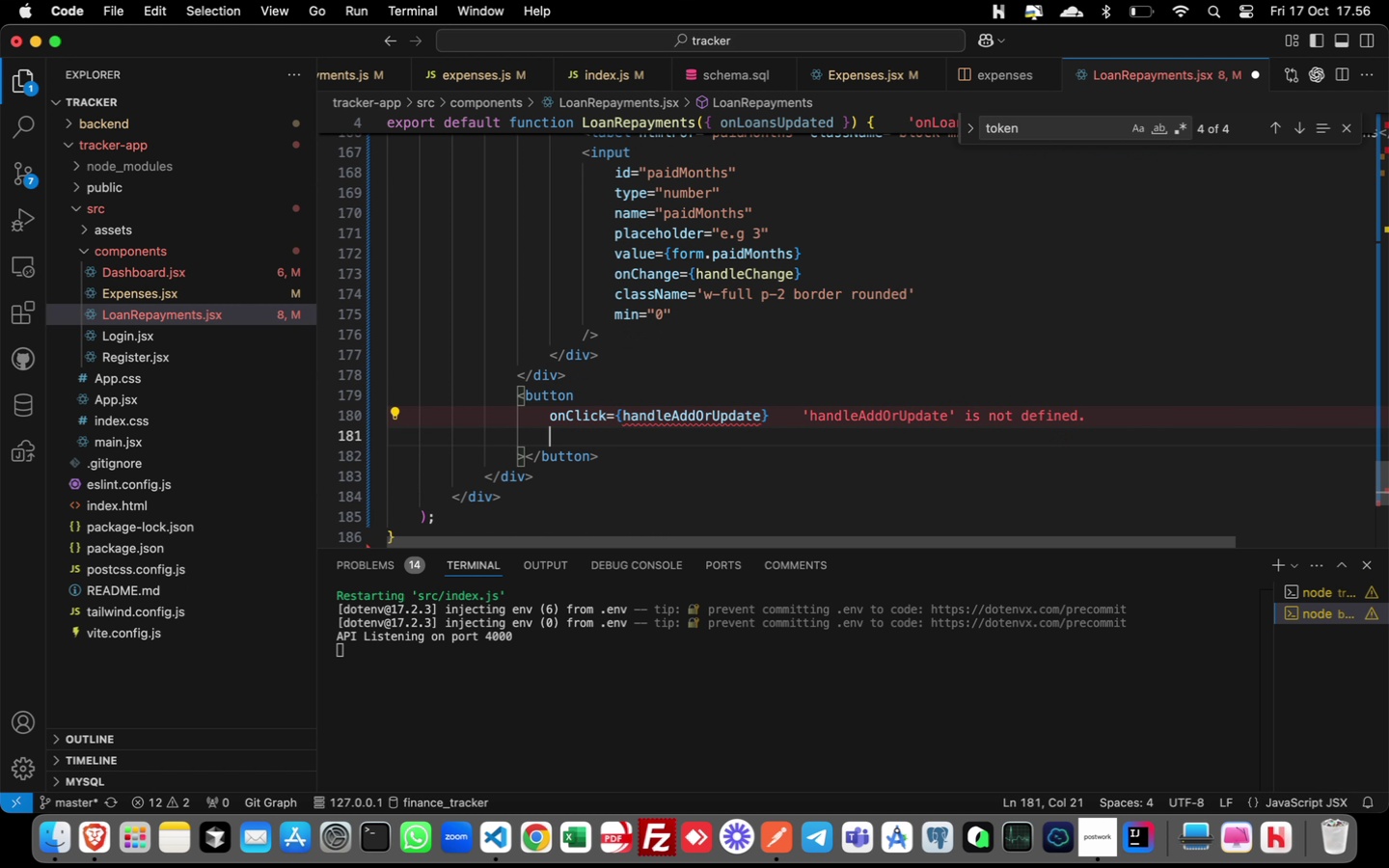 
key(Enter)
 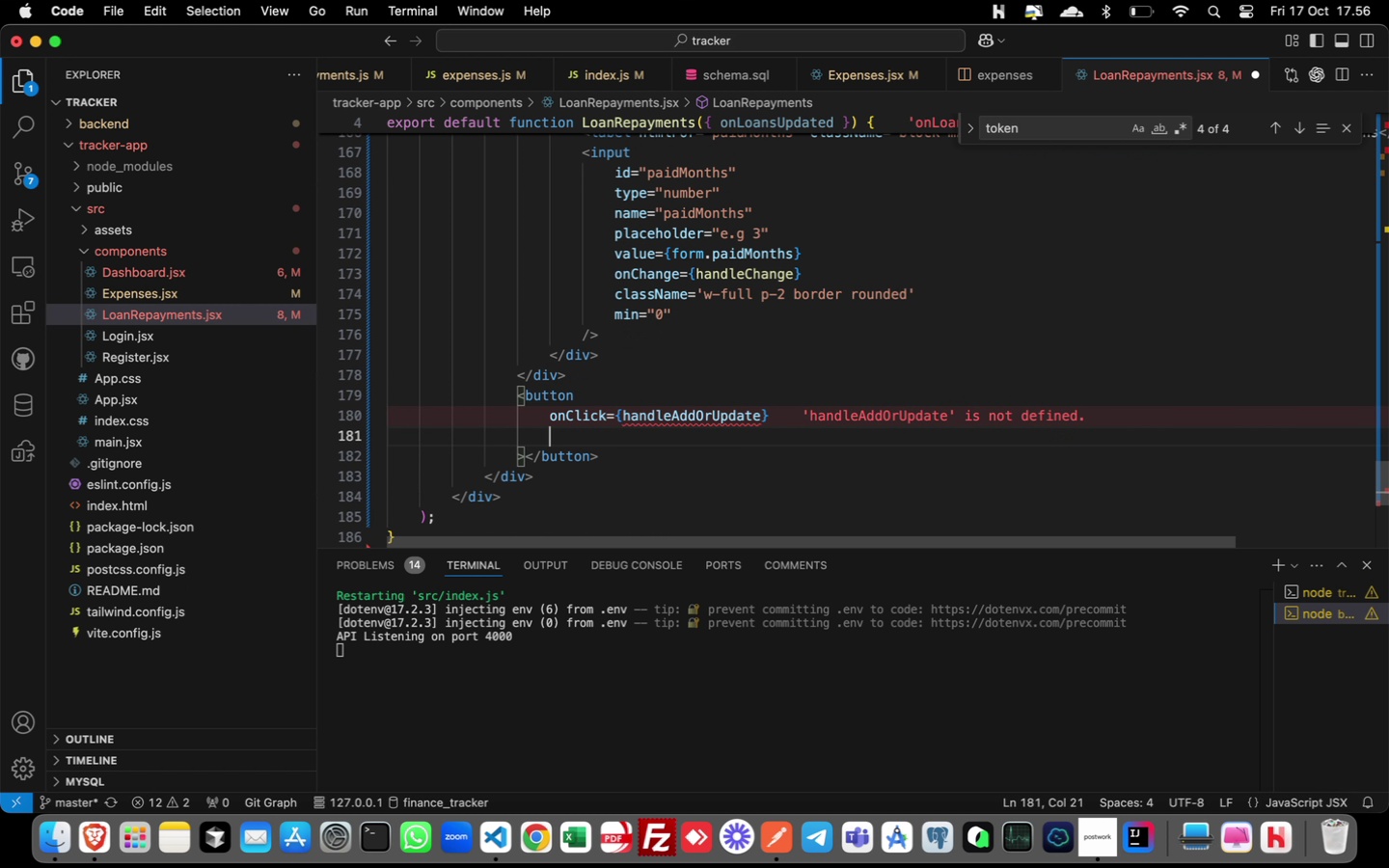 
type(disable)
 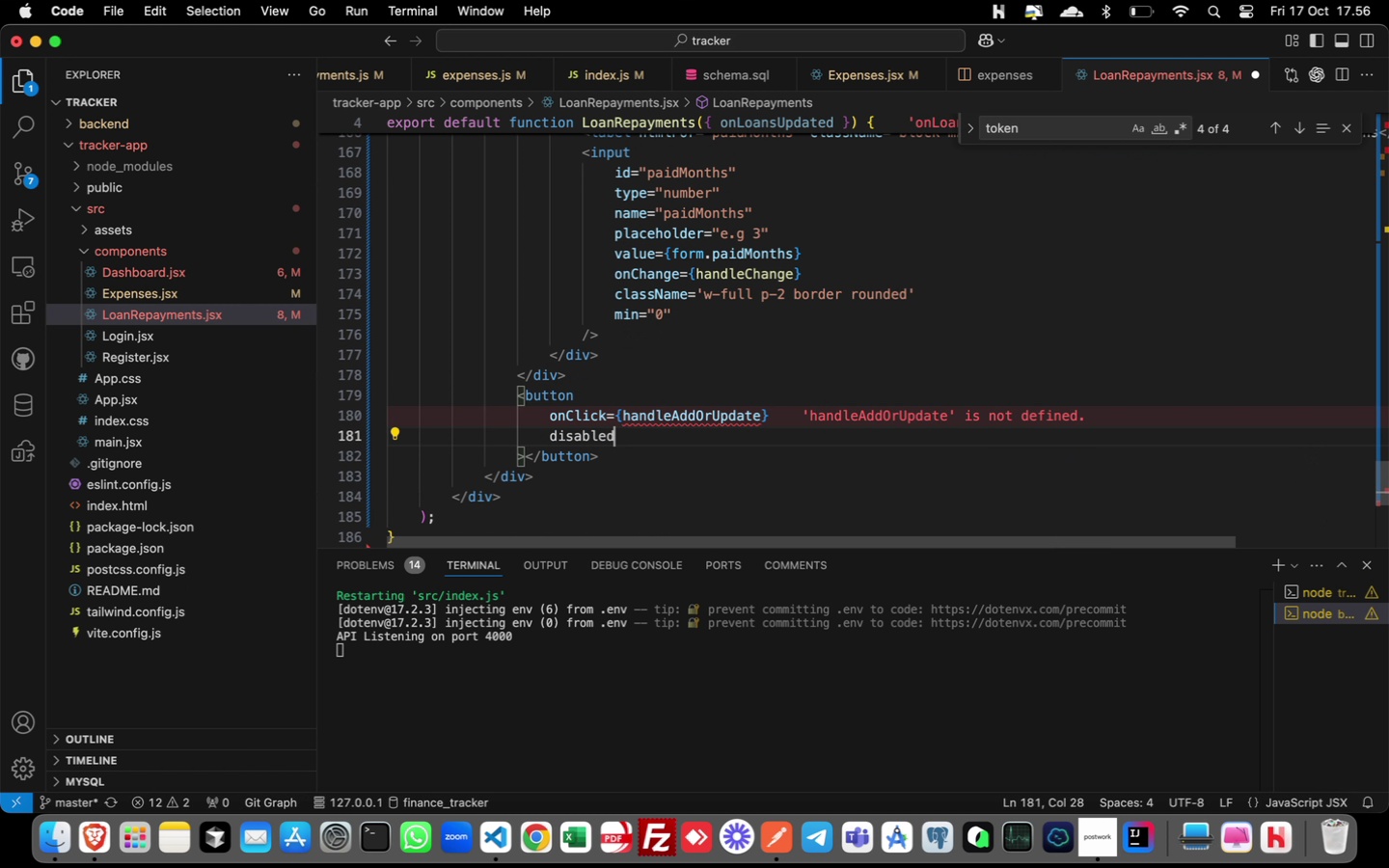 
key(Enter)
 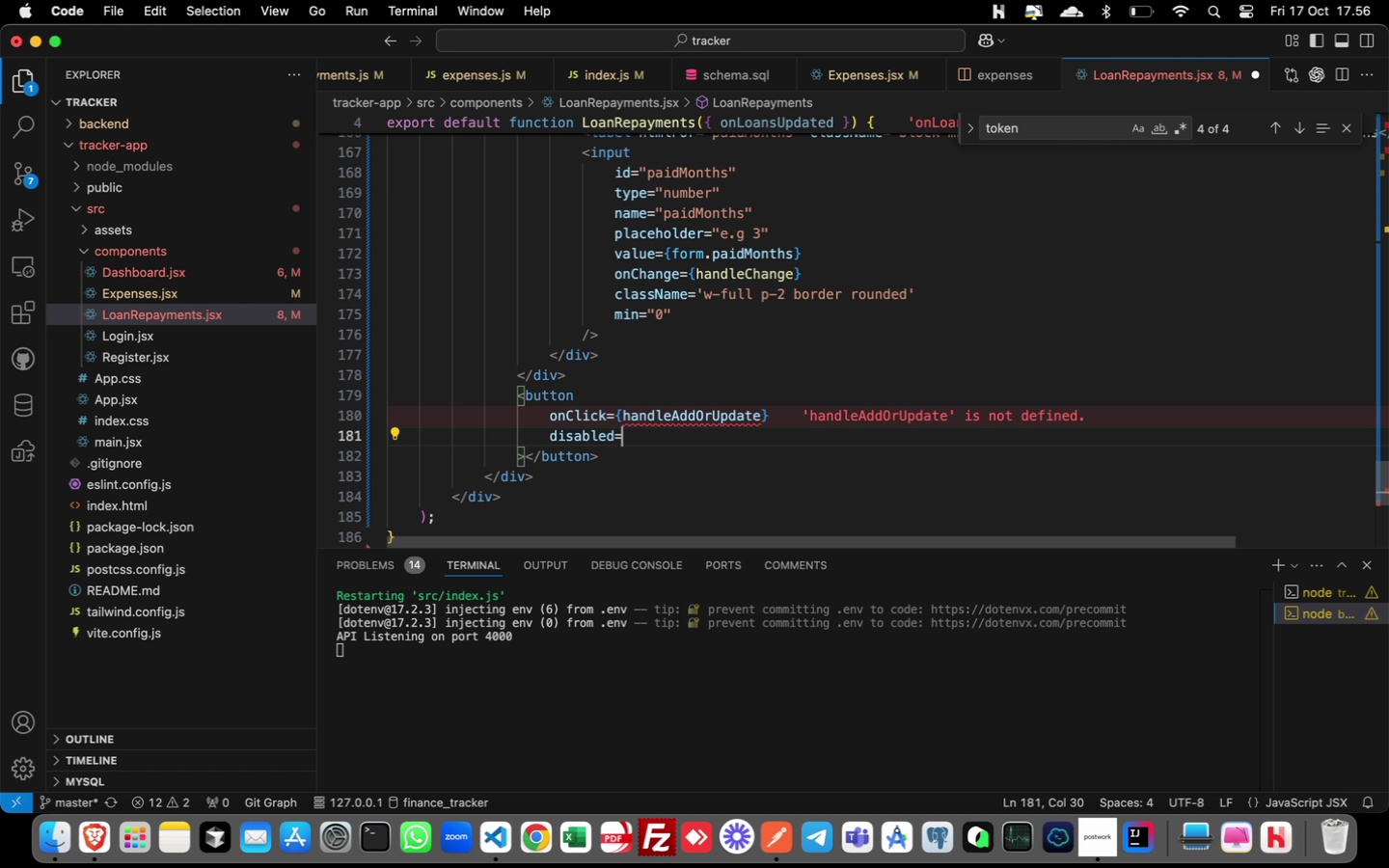 
type(={loading)
 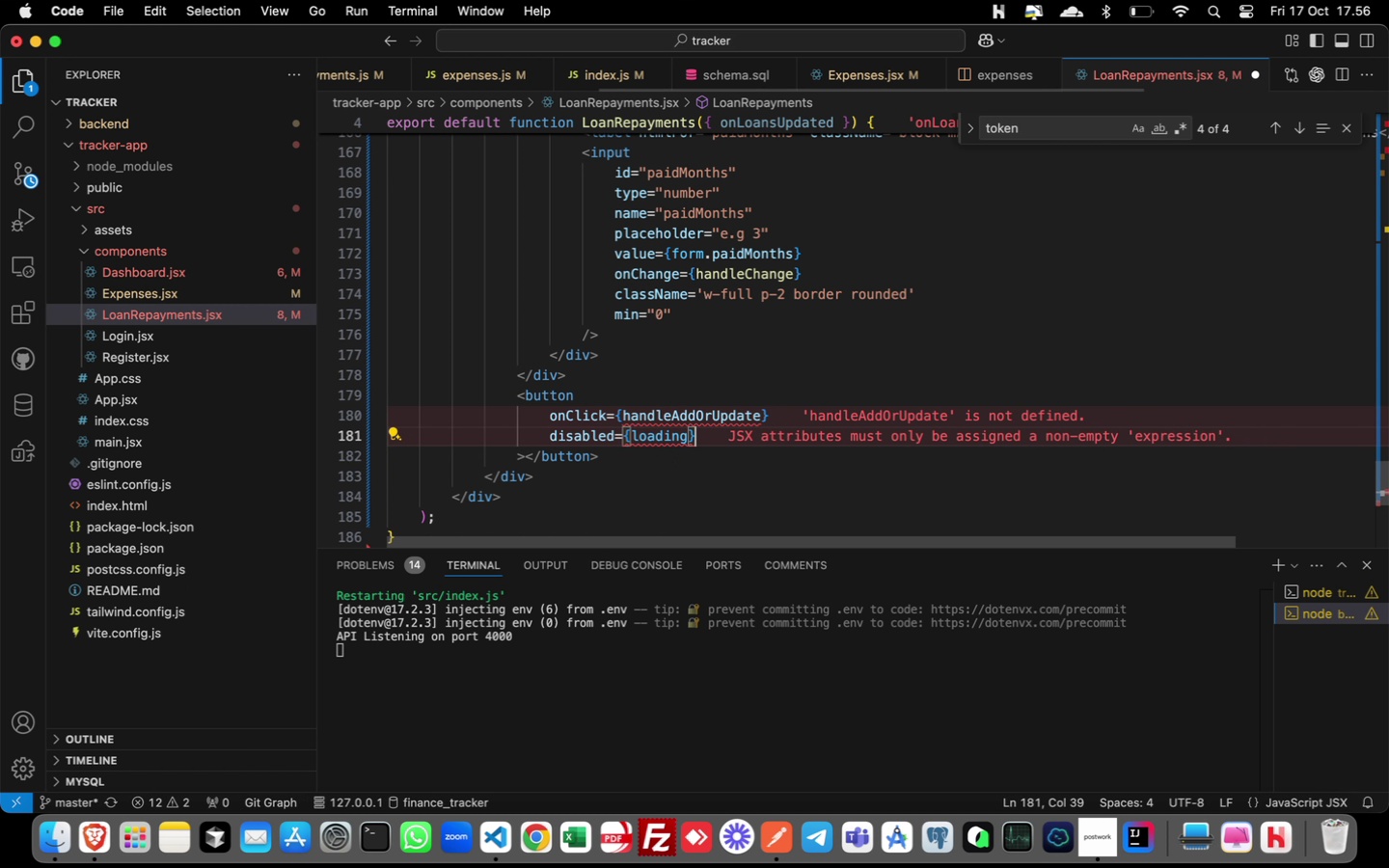 
 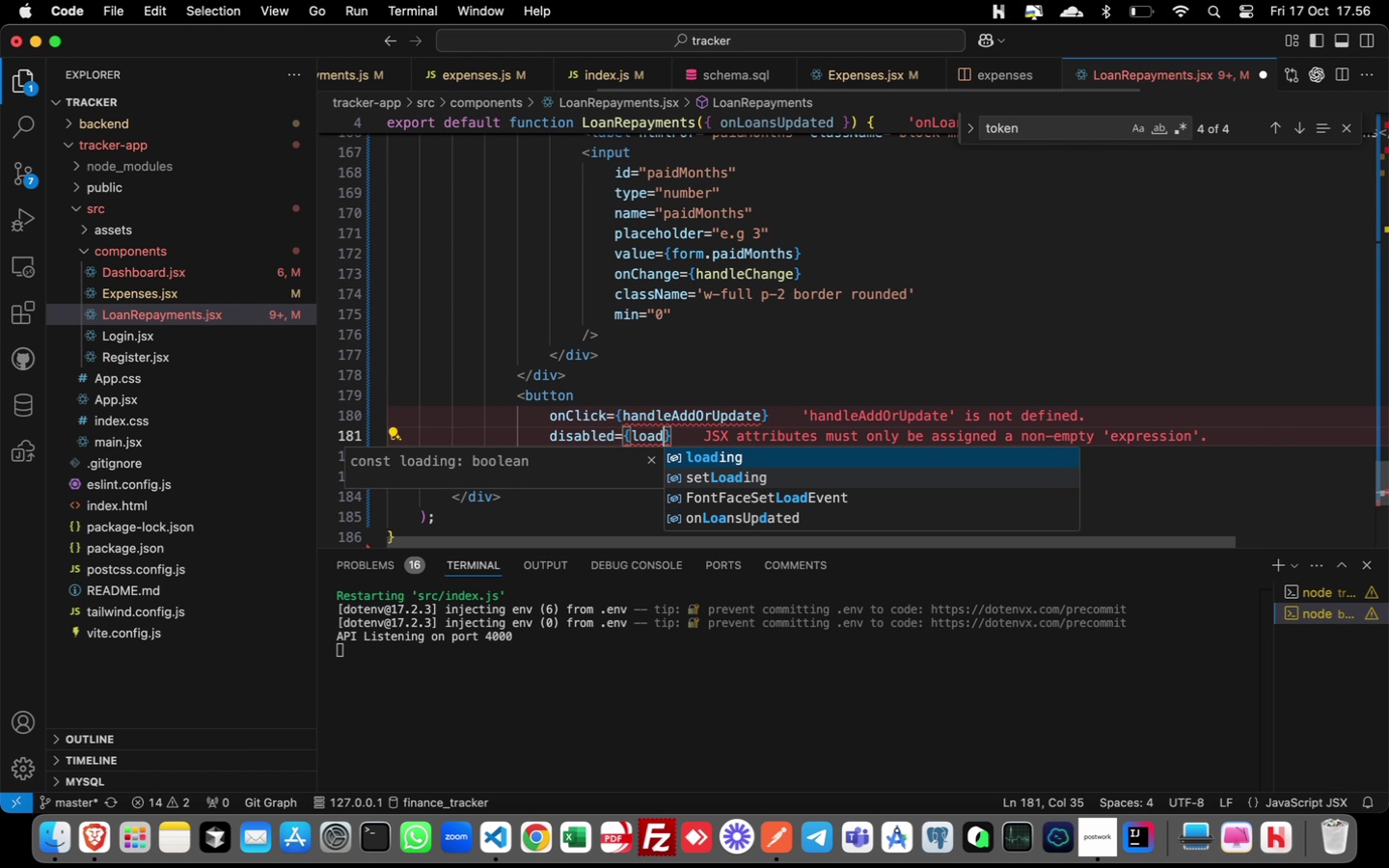 
key(ArrowRight)
 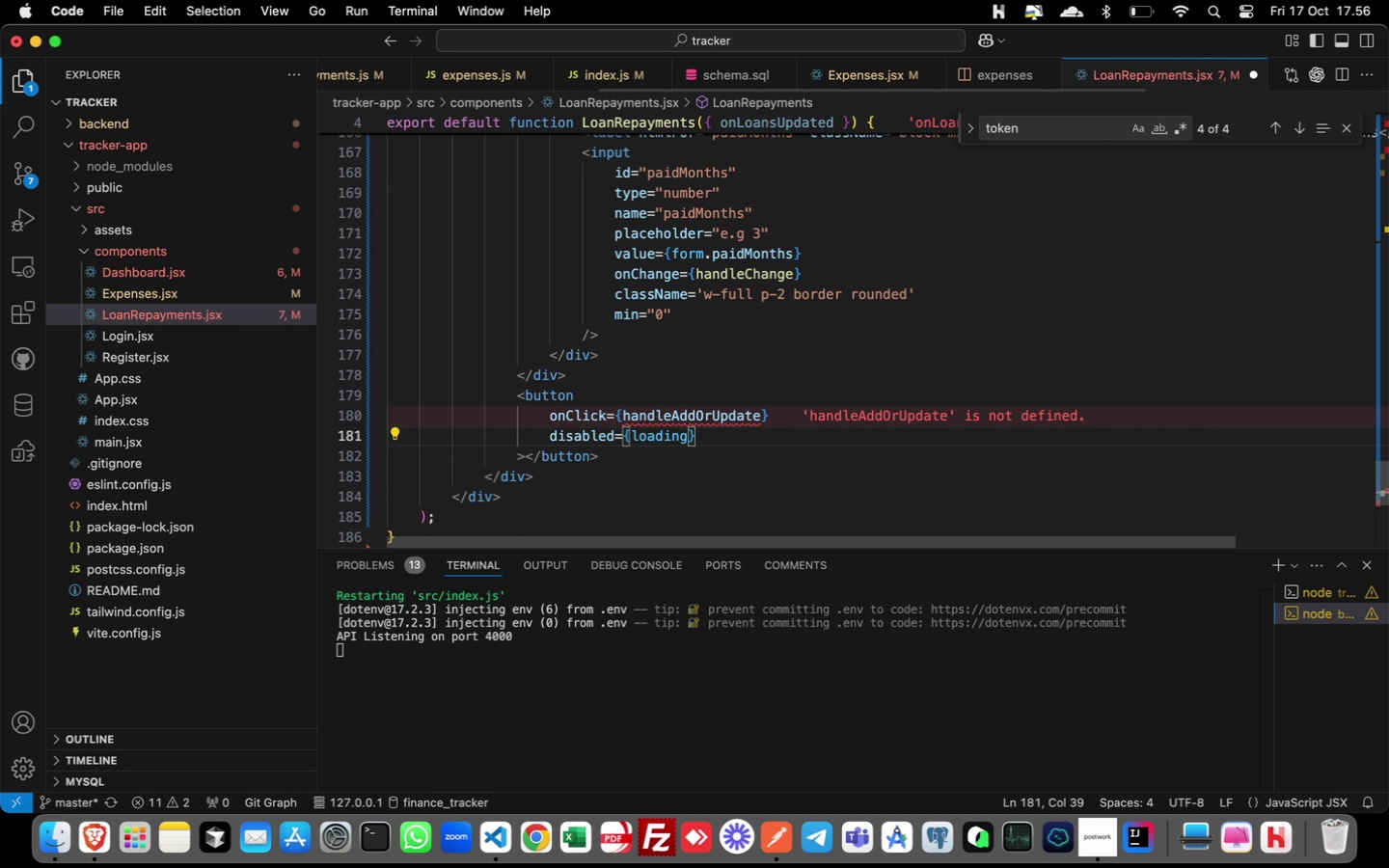 
key(Enter)
 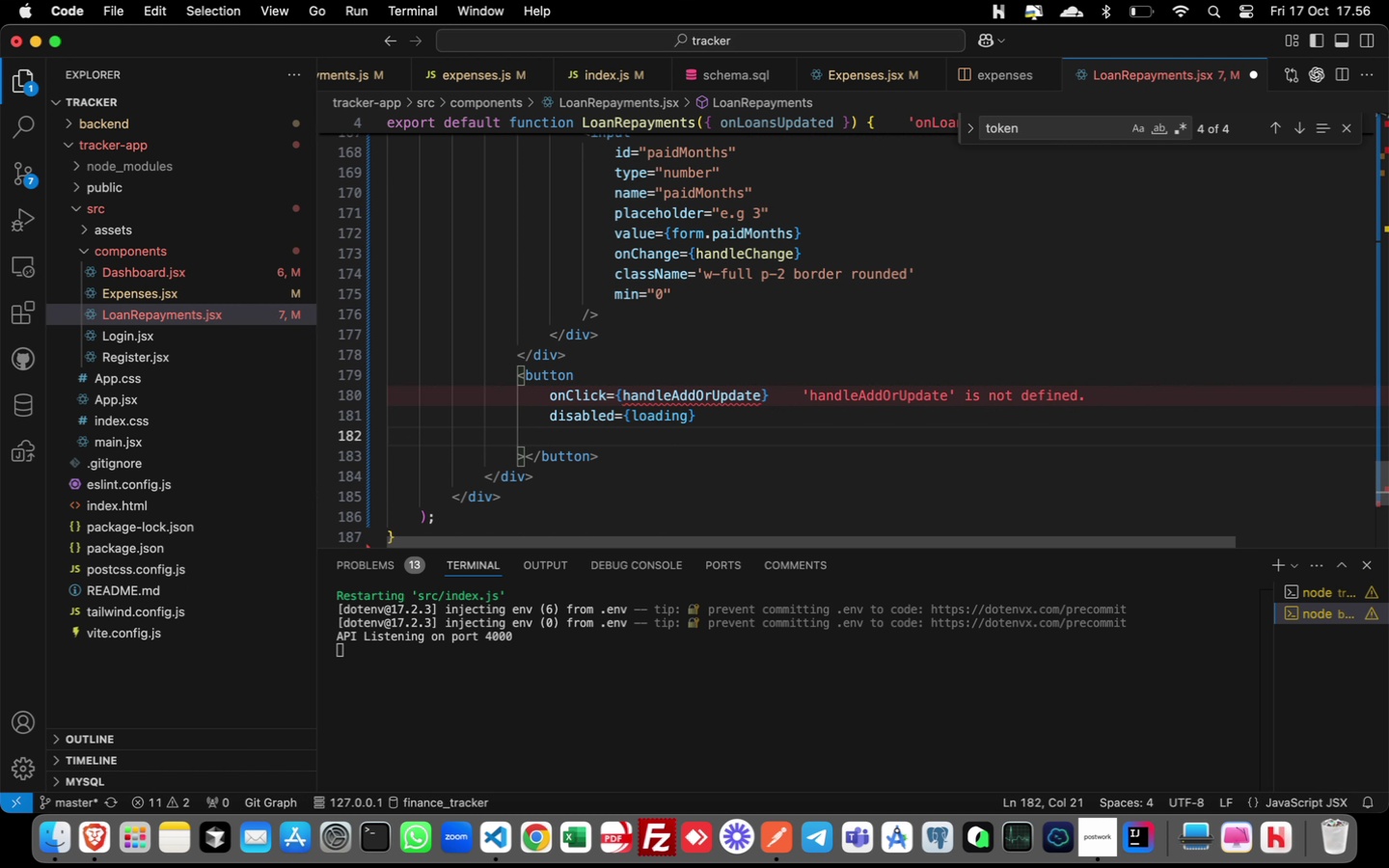 
type(clasName)
 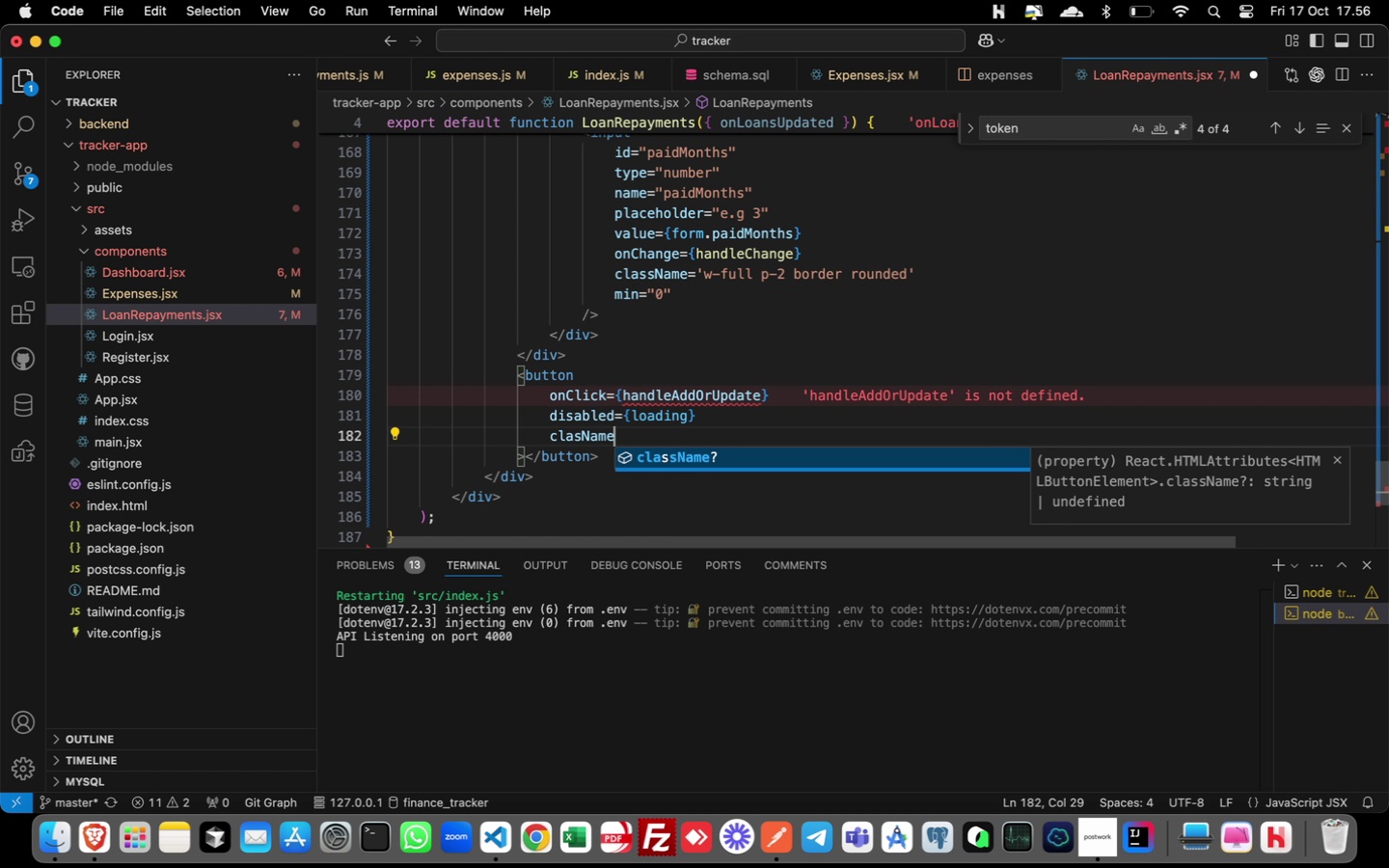 
key(Enter)
 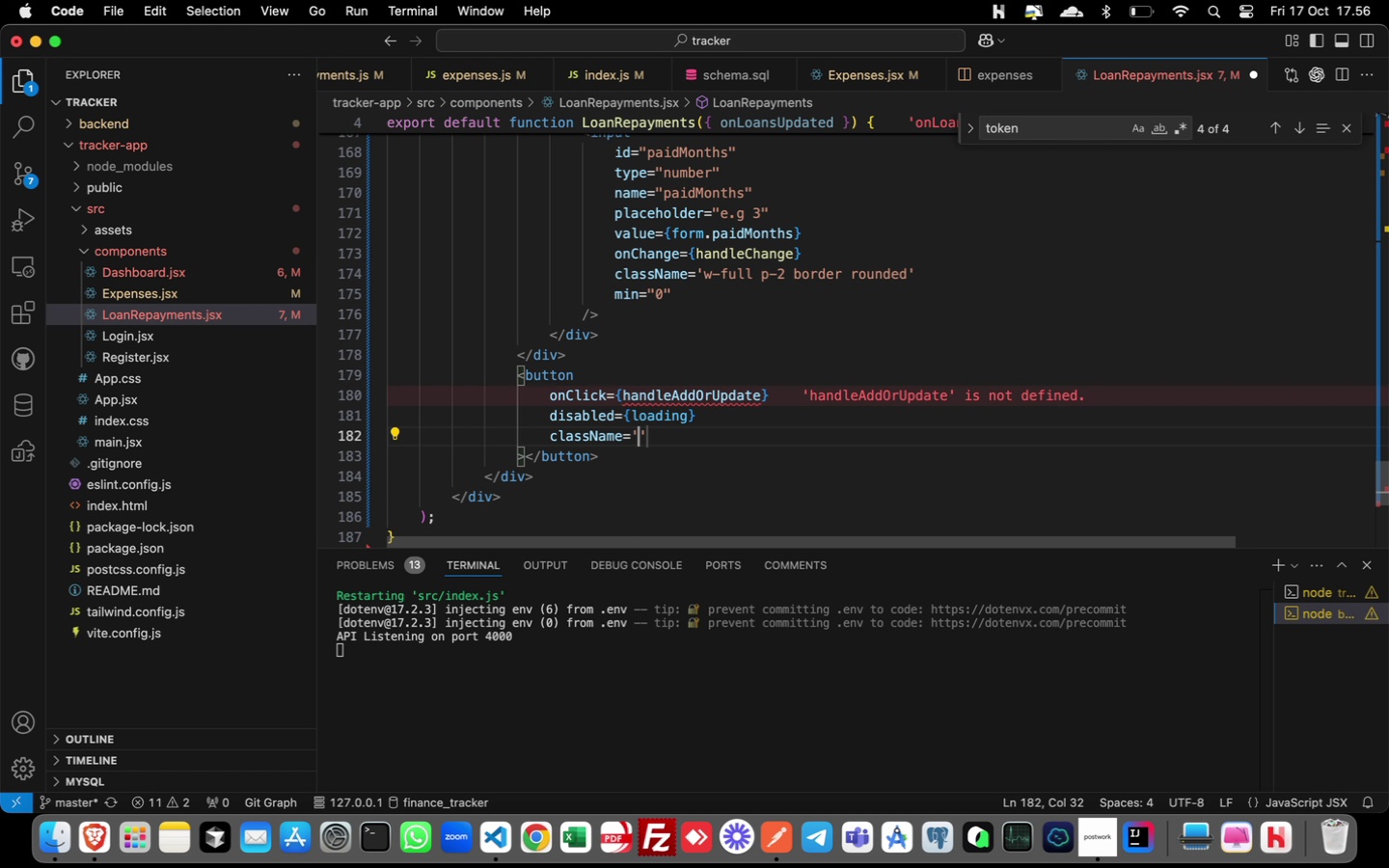 
key(ArrowLeft)
 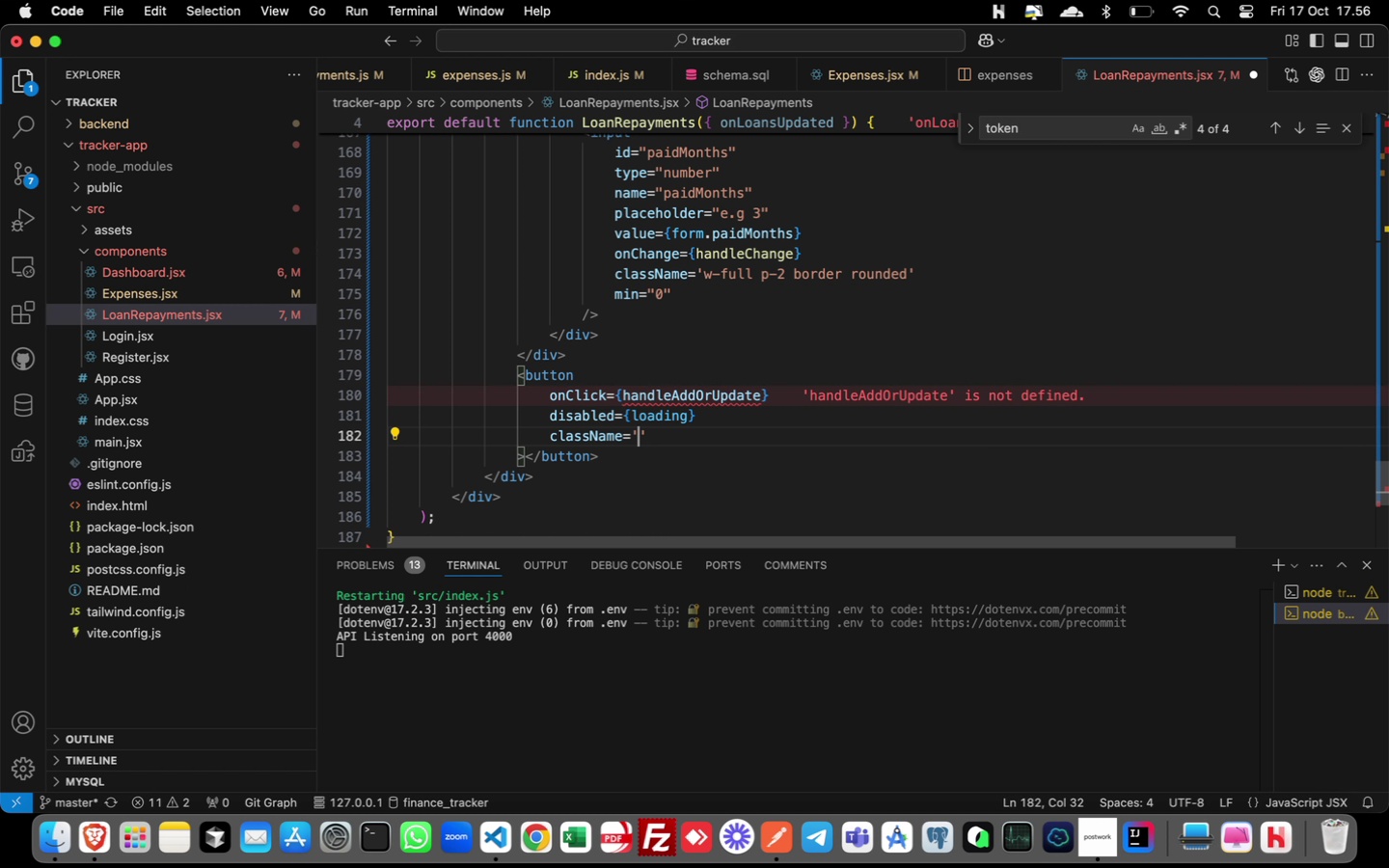 
key(ArrowRight)
 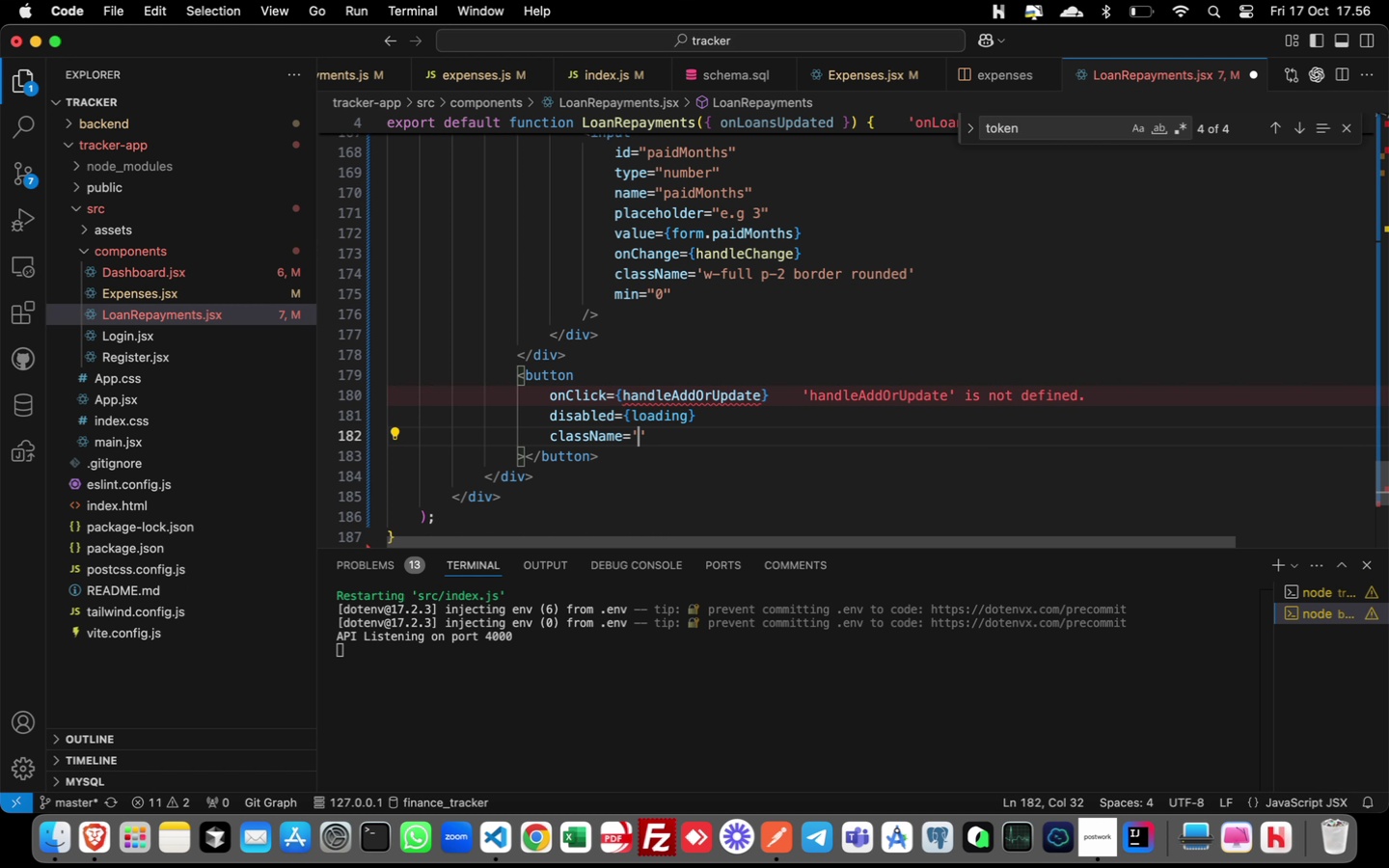 
type(px-4 py-2 font-bol)
 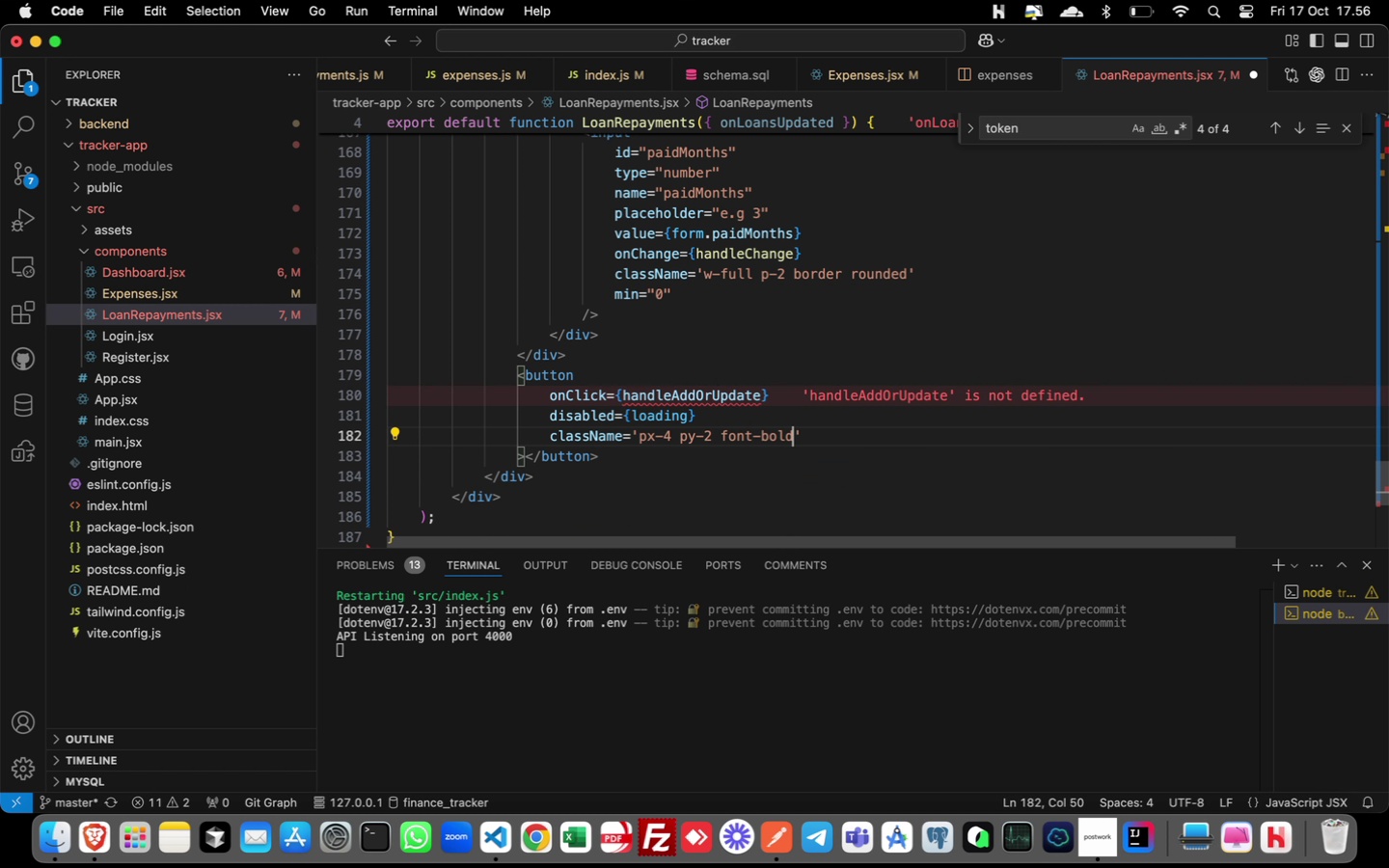 
key(Enter)
 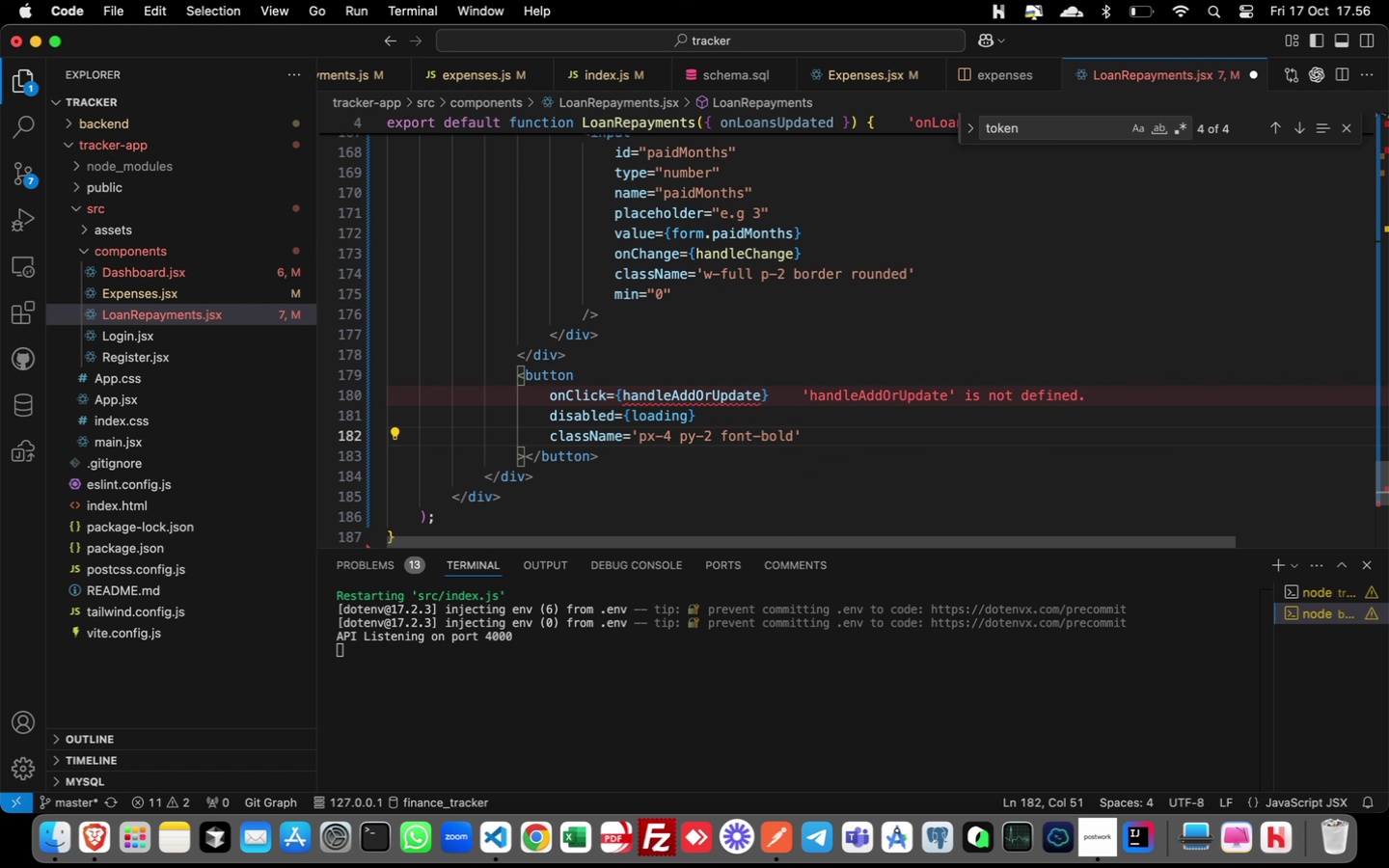 
hold_key(key=Space, duration=0.4)
 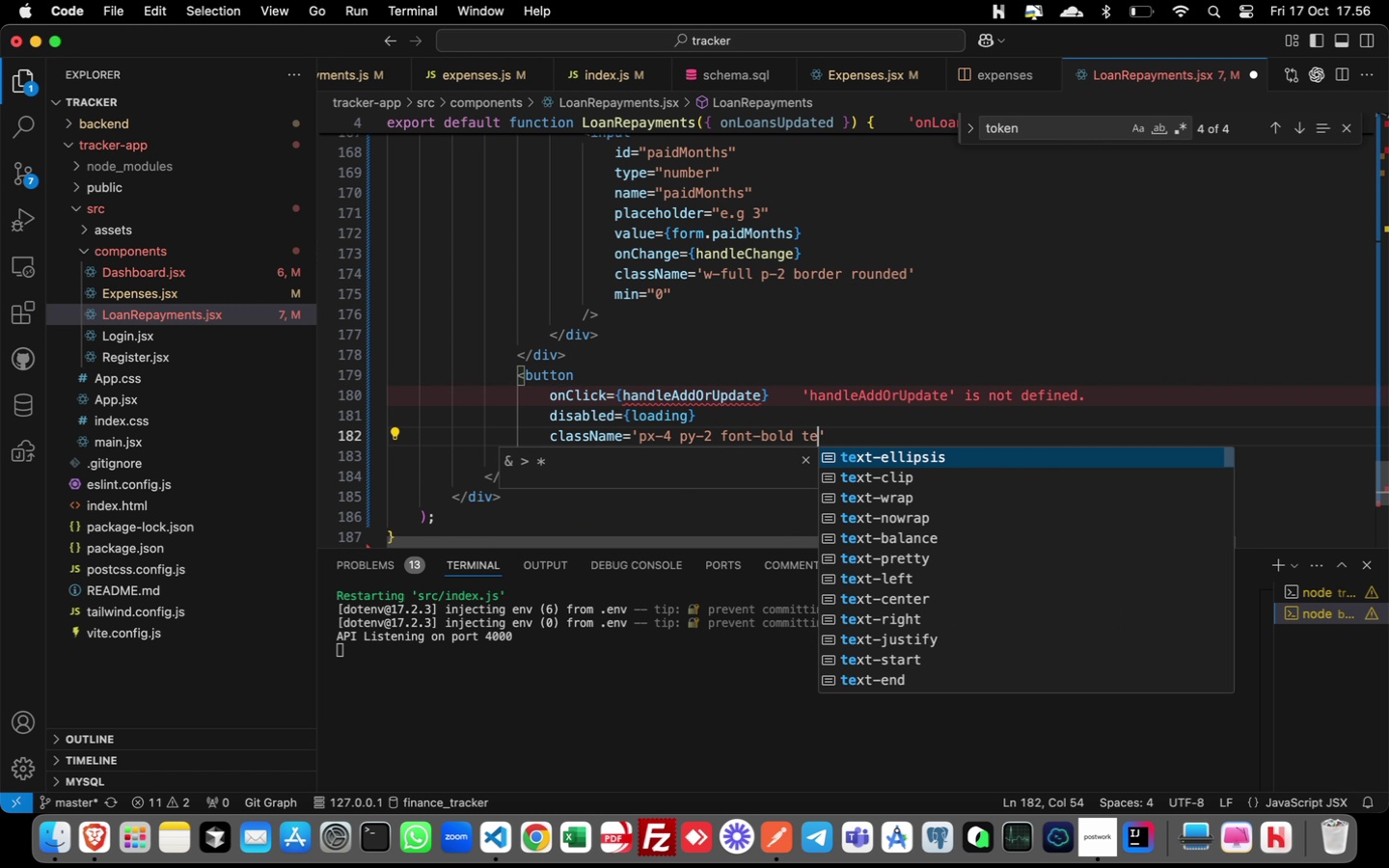 
type(text-white)
 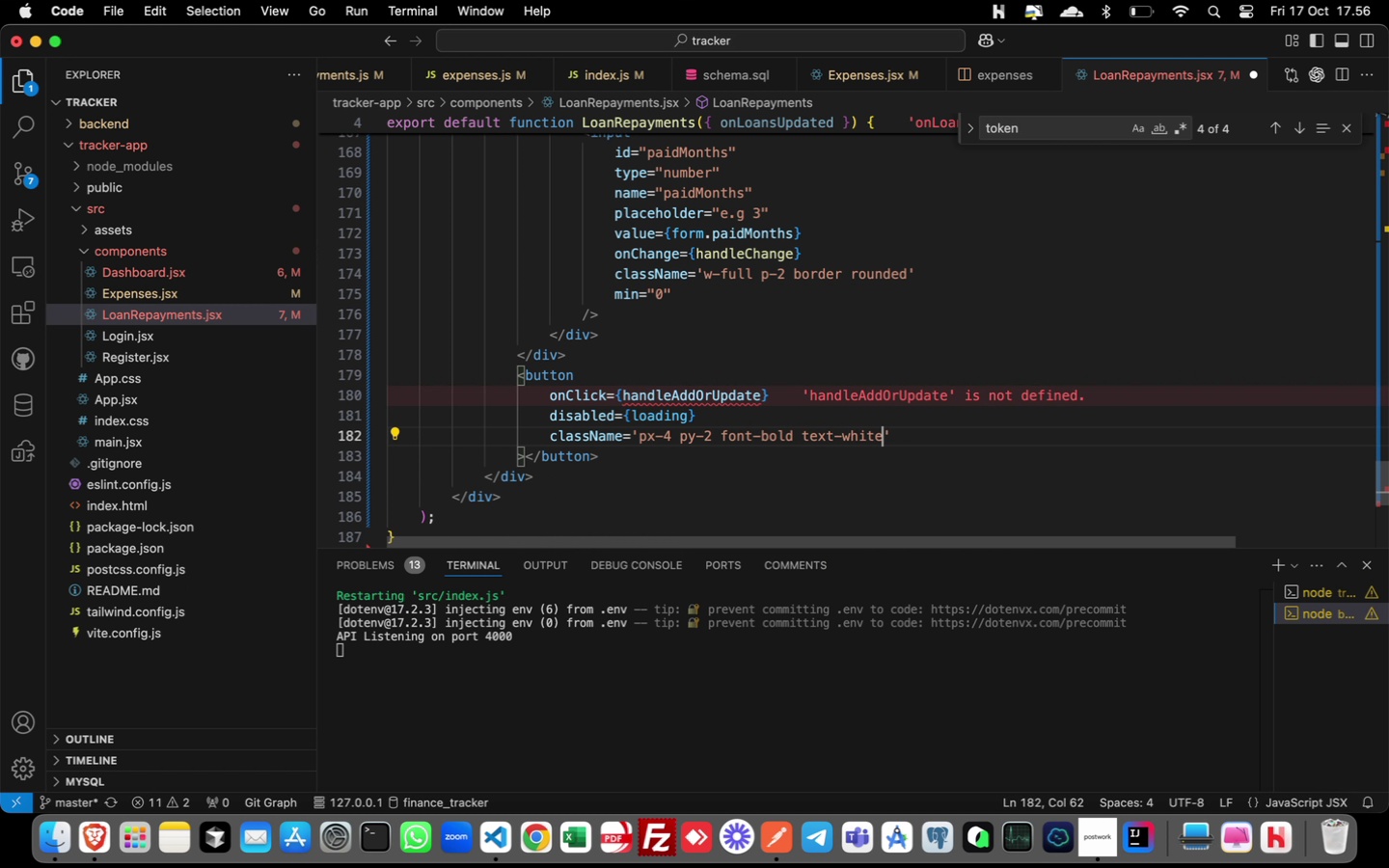 
key(Enter)
 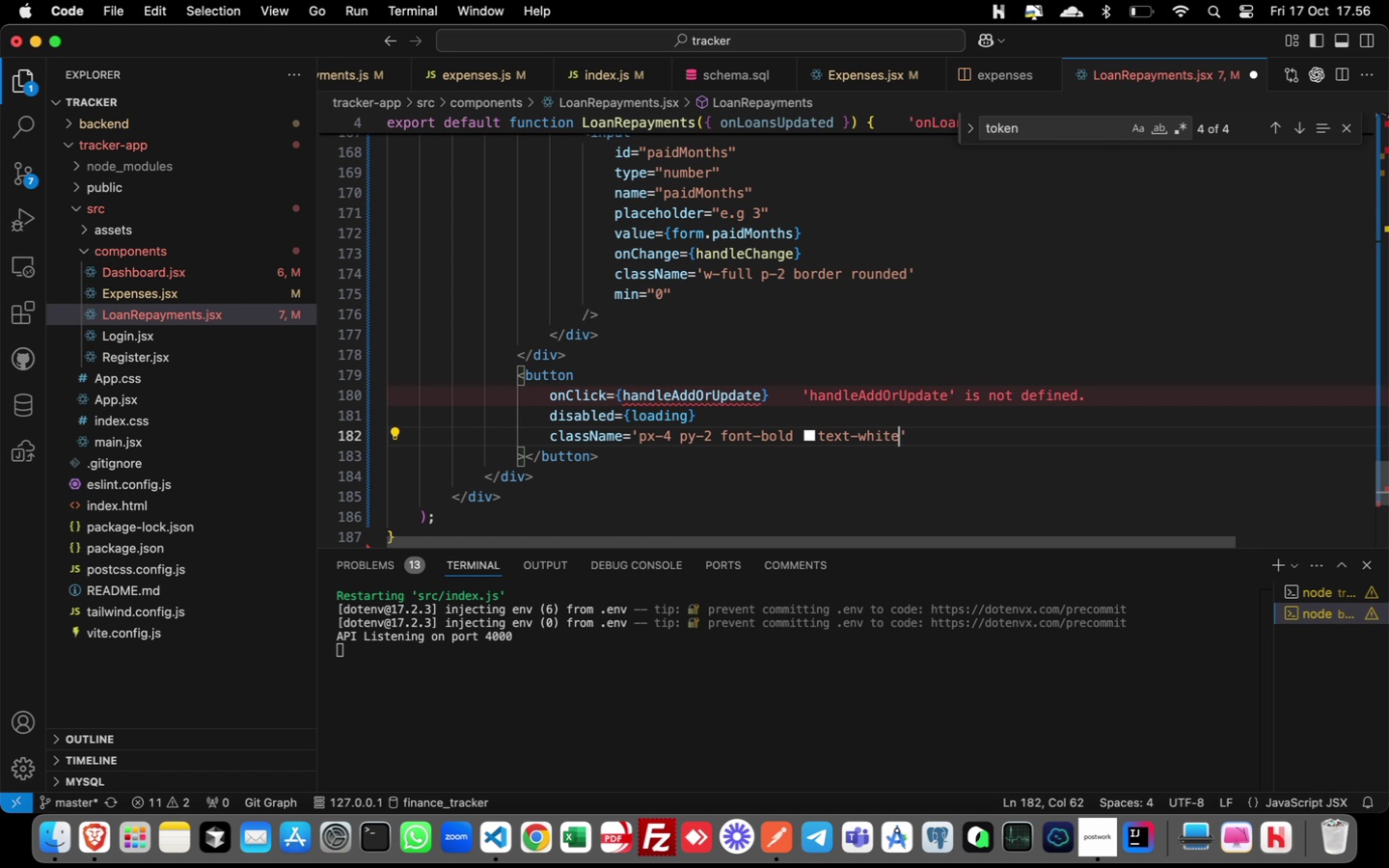 
type( bg-blue-600 rounded hover:bg-blue-700 disabled:opacity-50)
 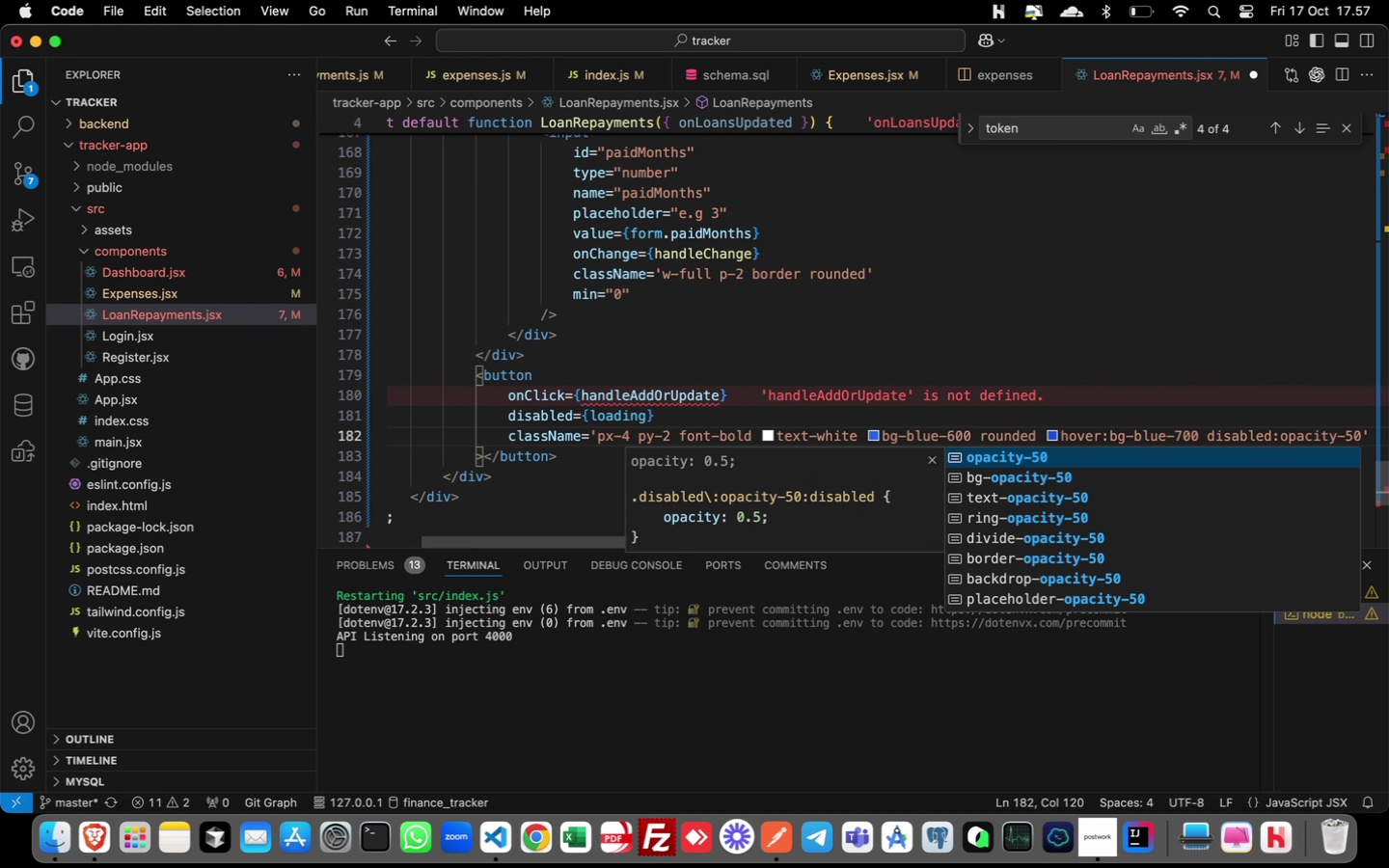 
key(Enter)
 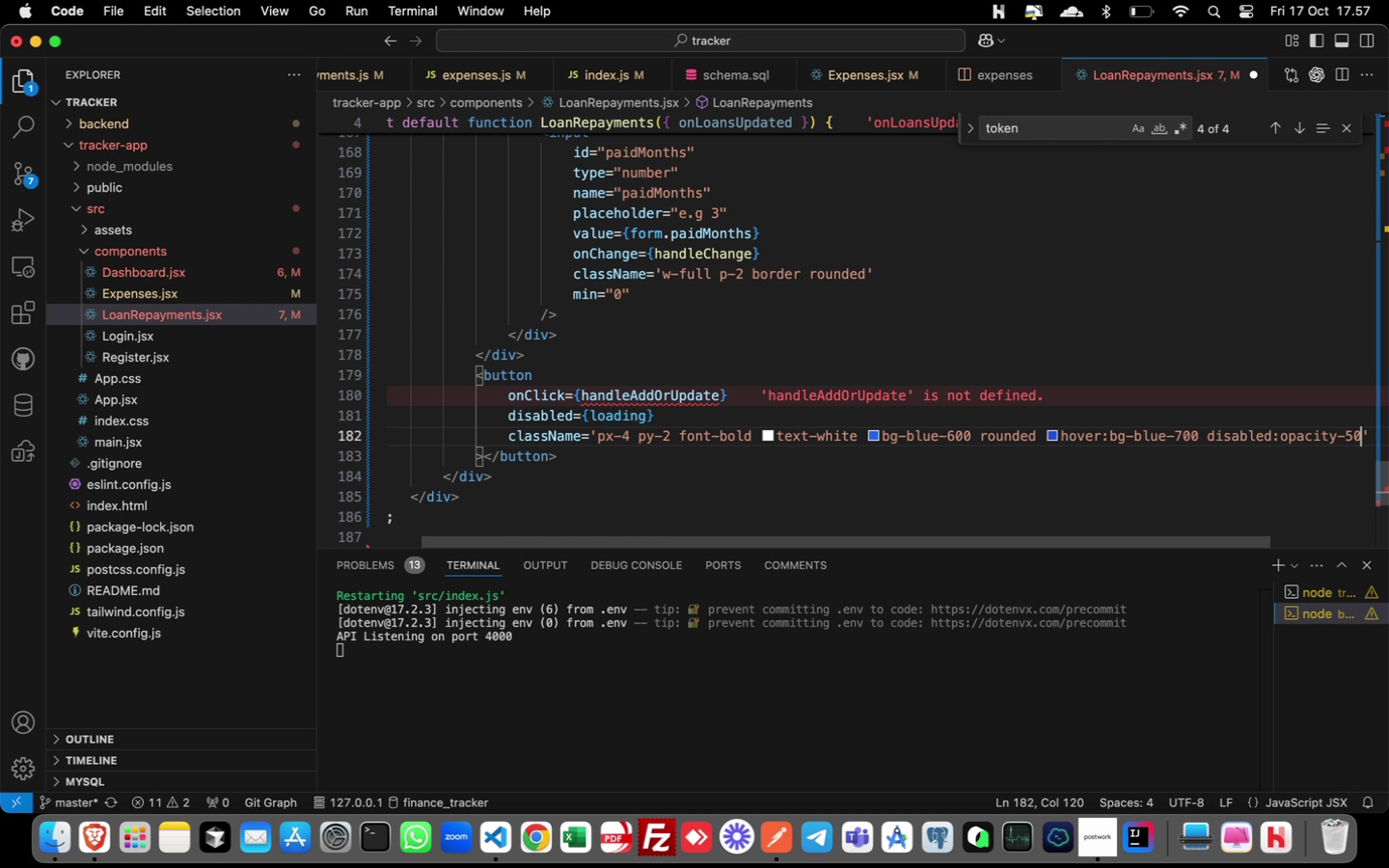 
key(ArrowDown)
 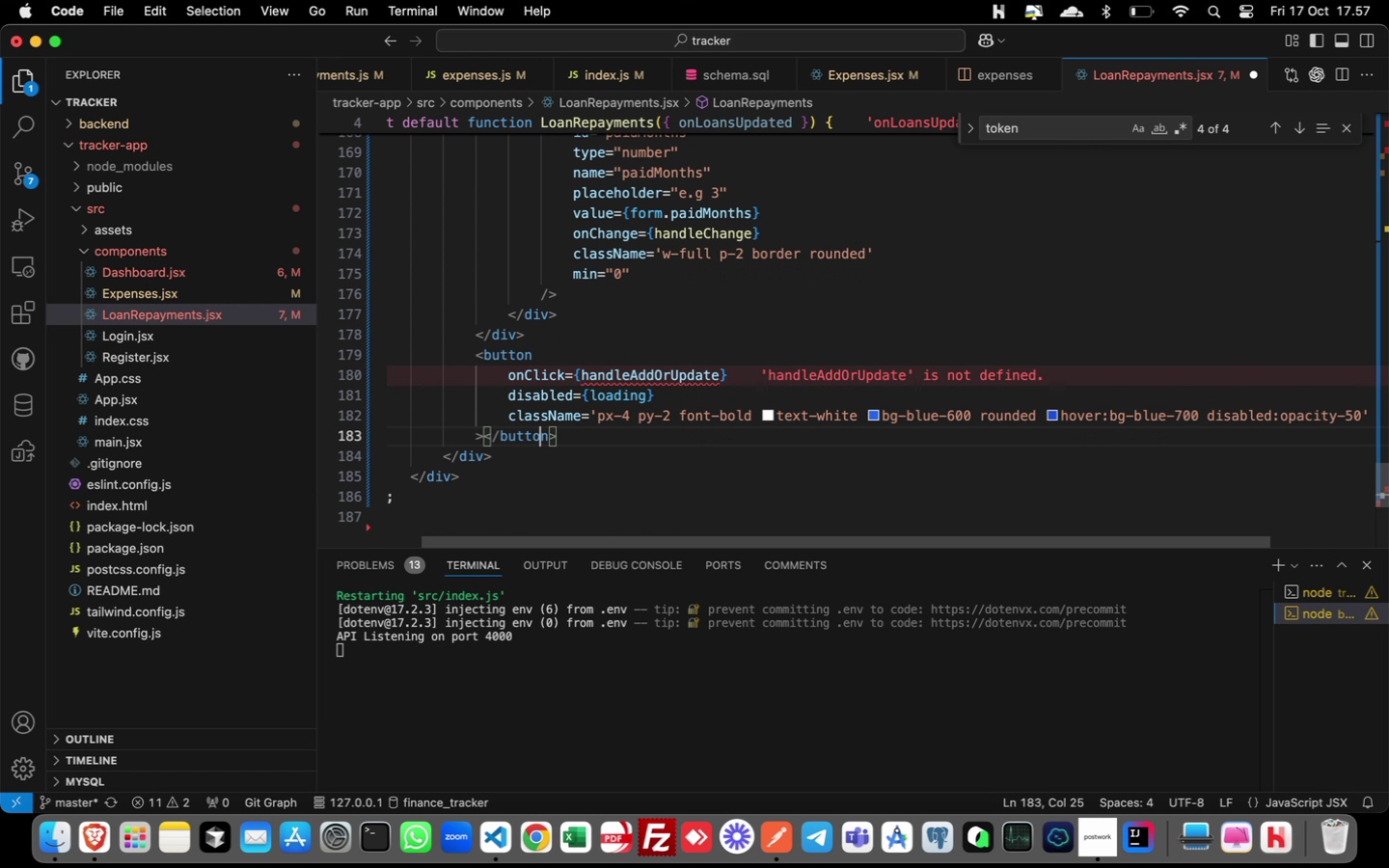 
key(ArrowLeft)
 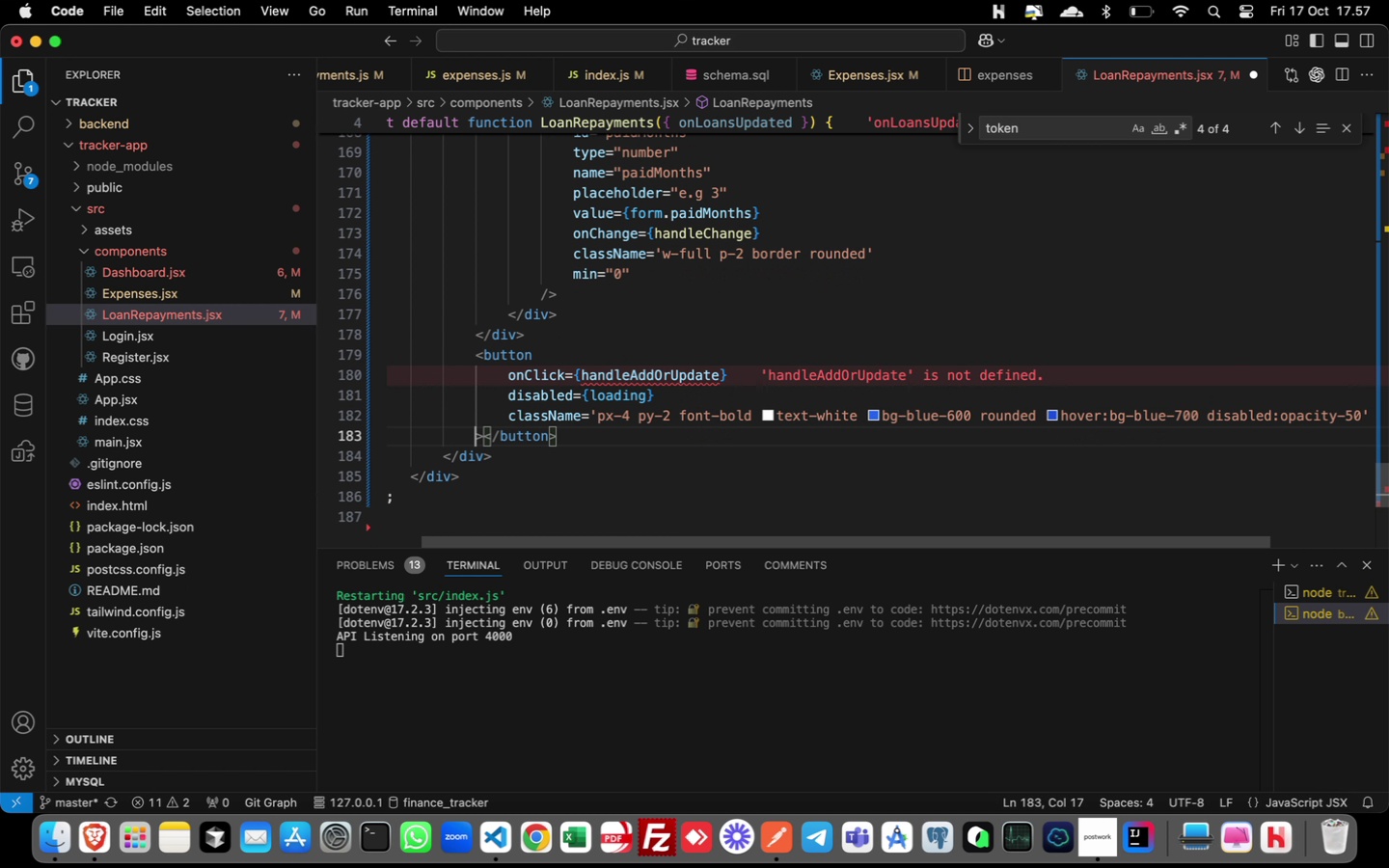 
key(ArrowLeft)
 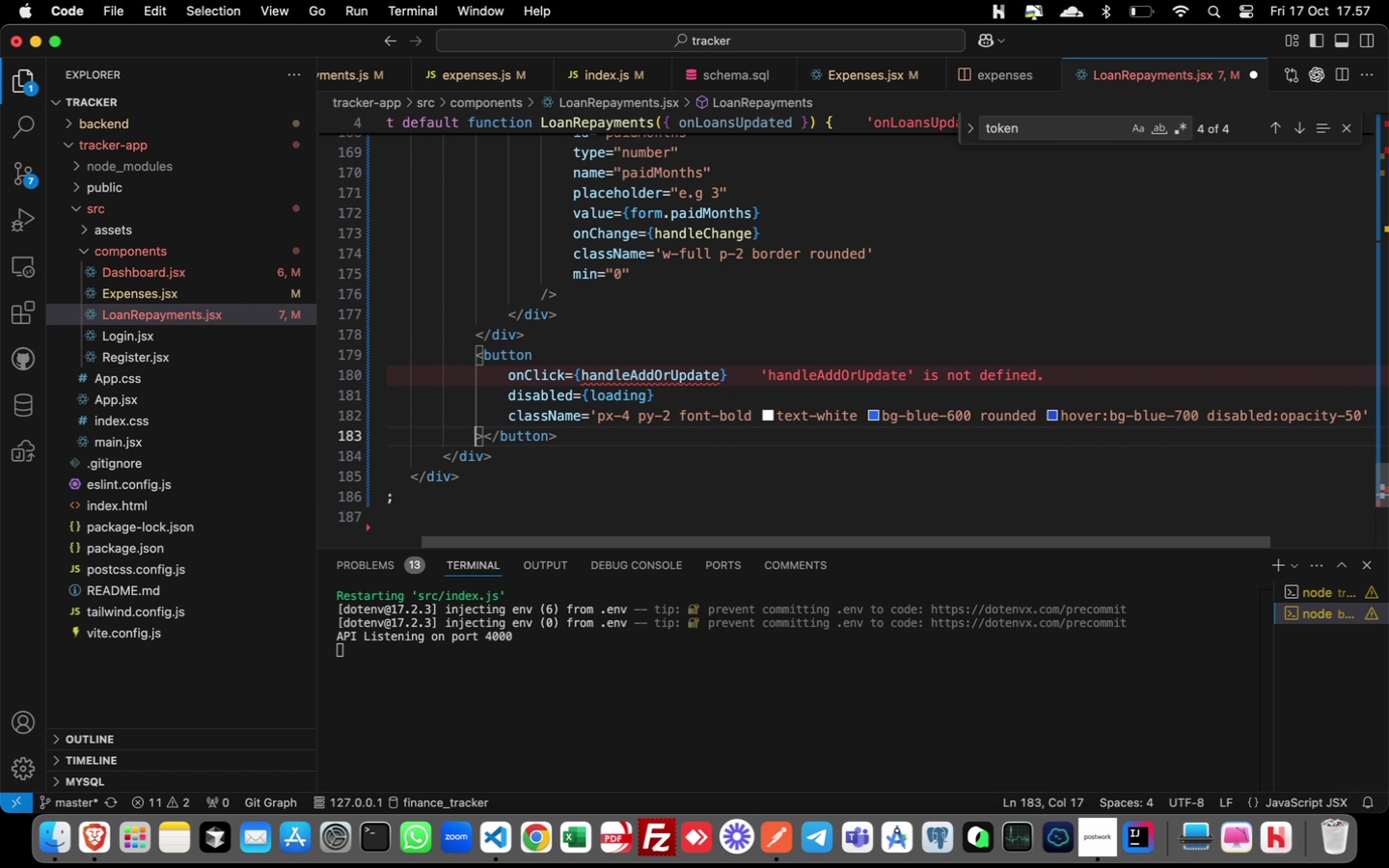 
key(Meta+ArrowLeft)
 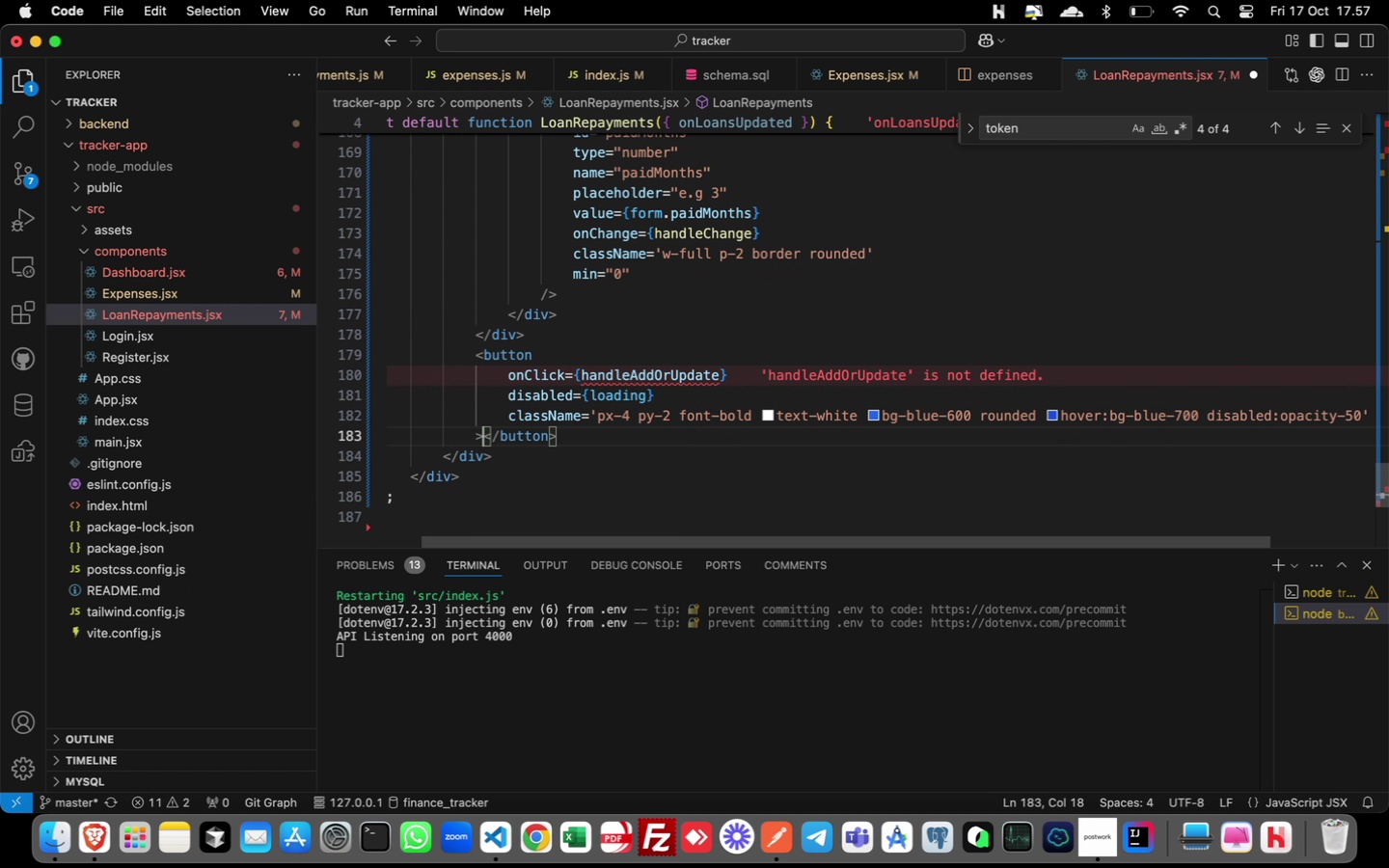 
key(ArrowRight)
 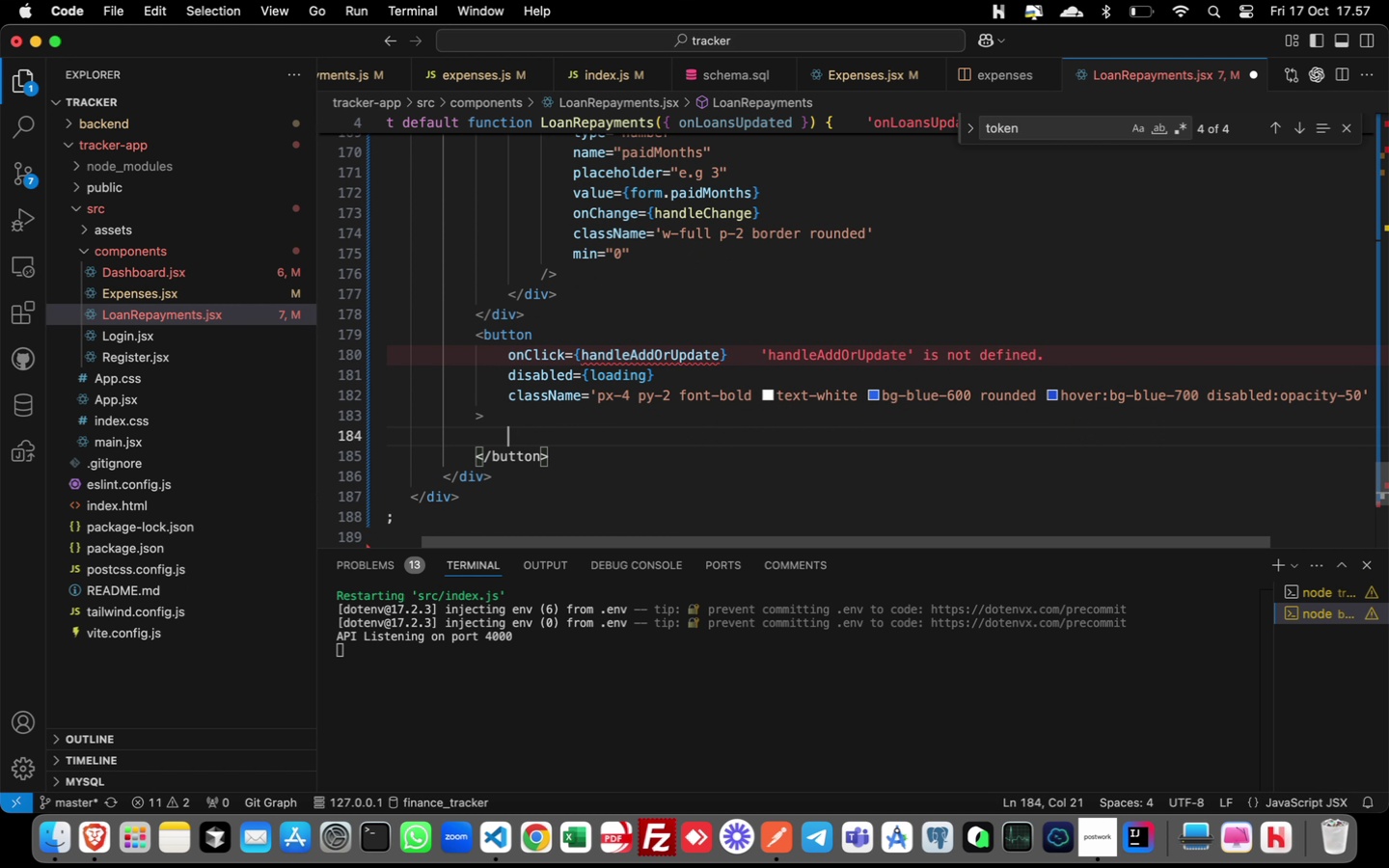 
key(Enter)
 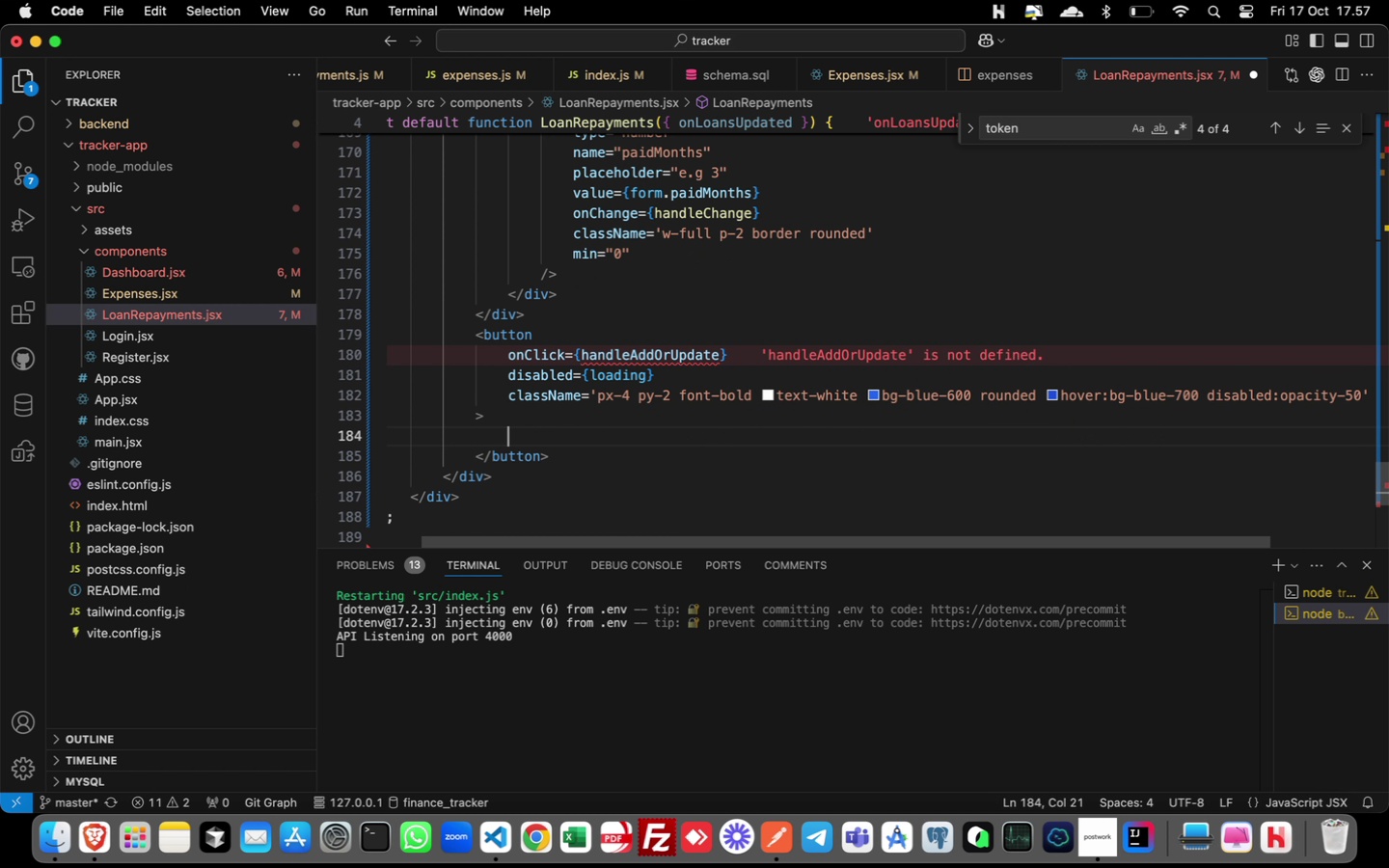 
wait(5.16)
 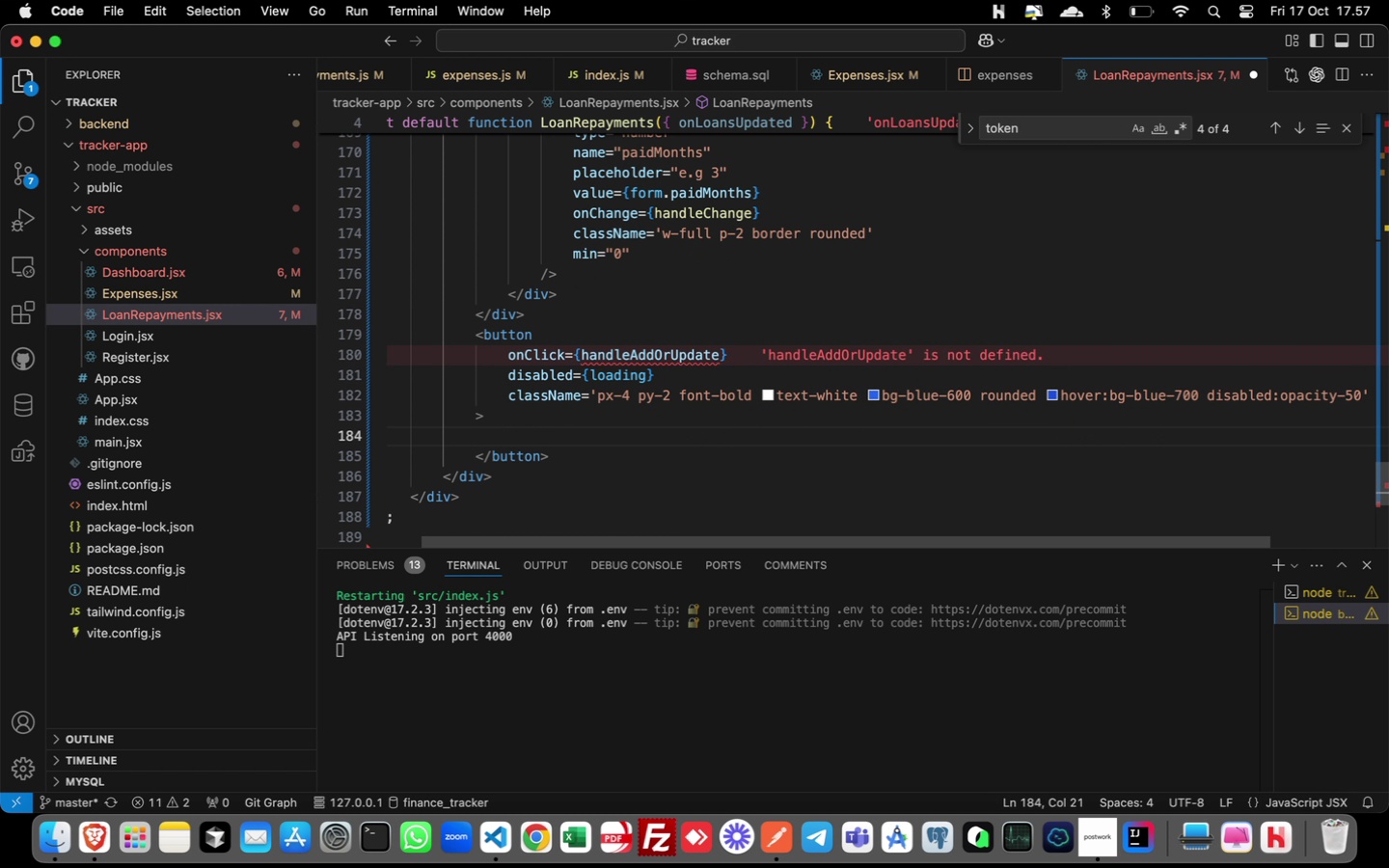 
type({editing)
 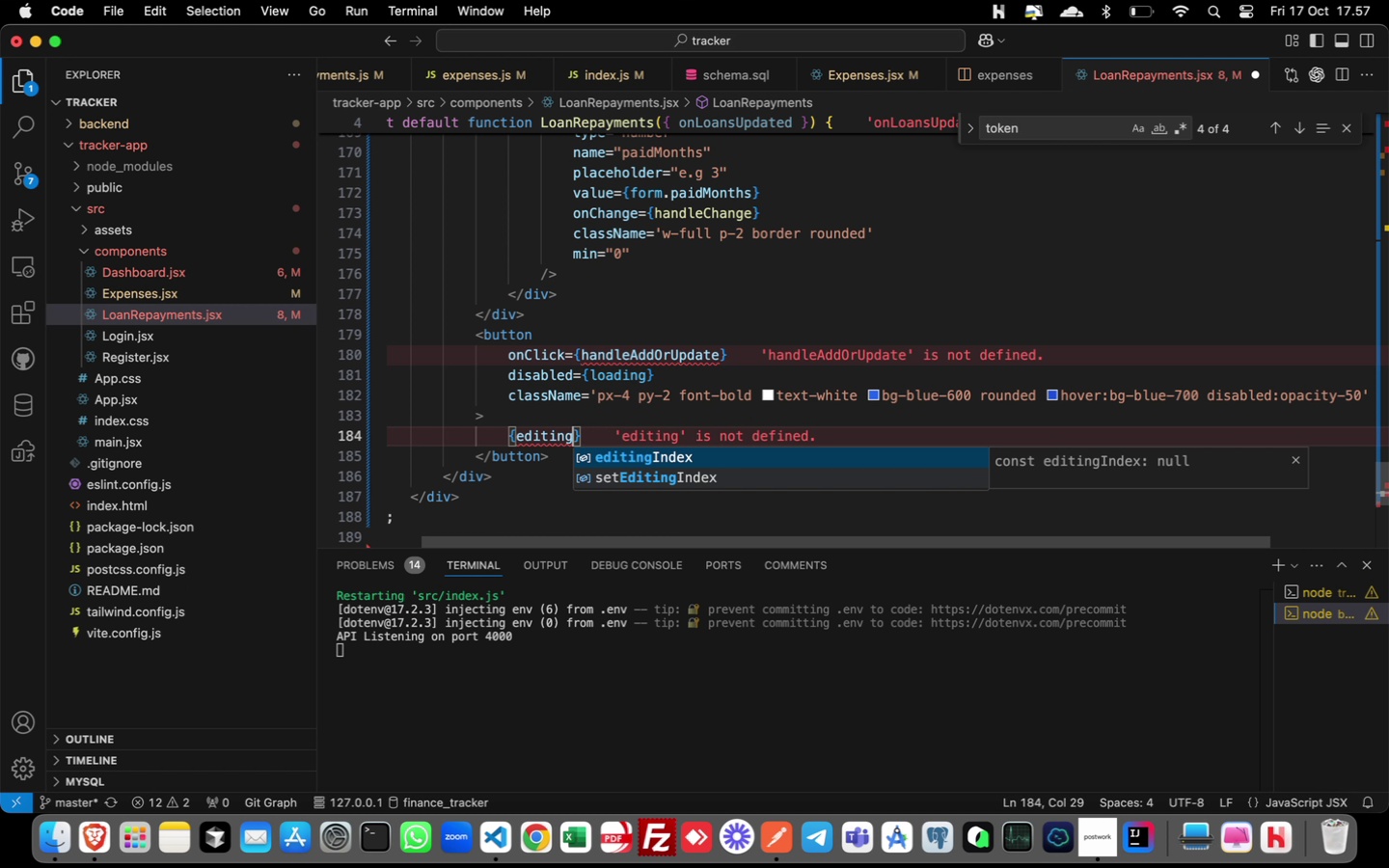 
key(Enter)
 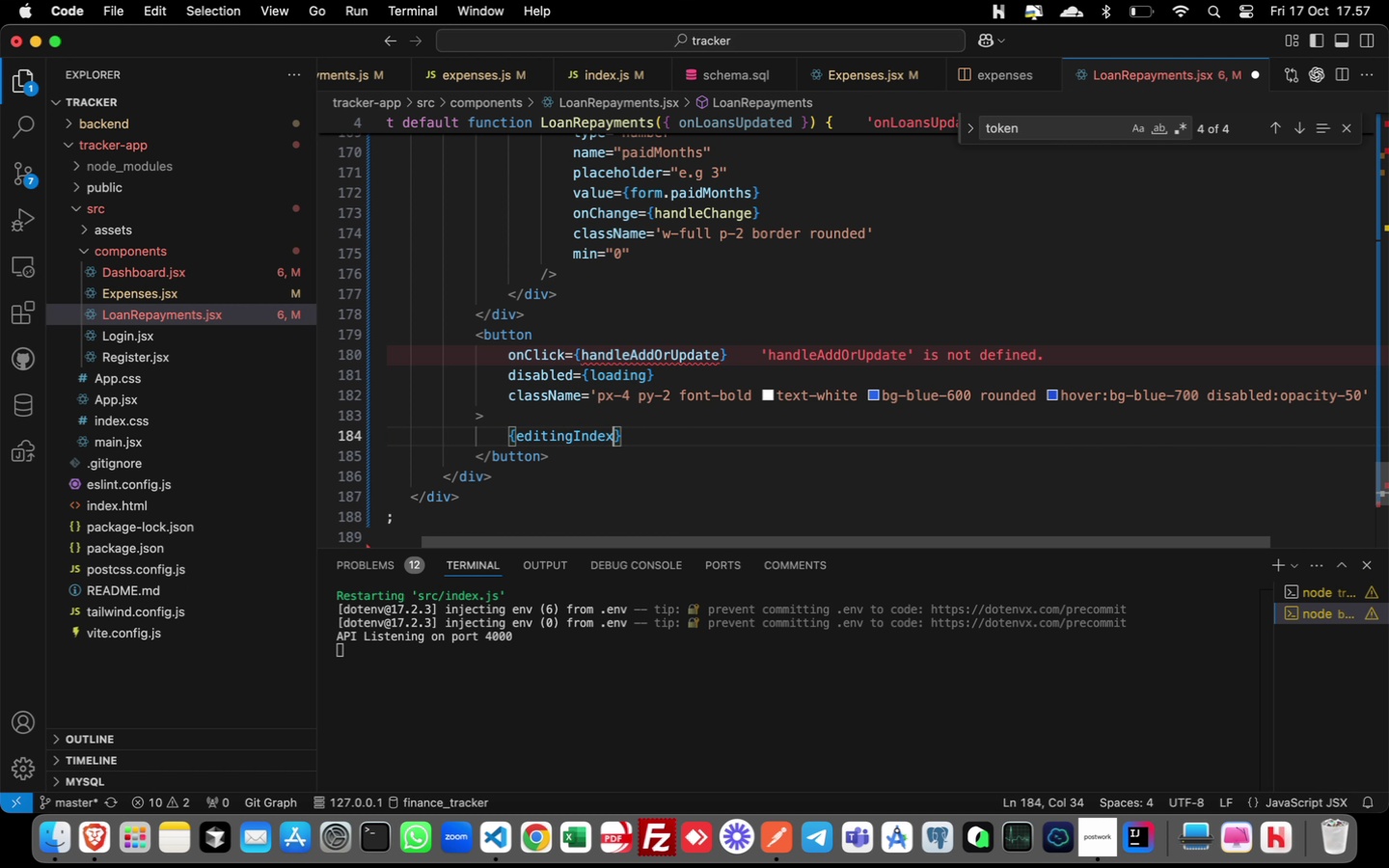 
type( !== null ? 'Update Loan)
 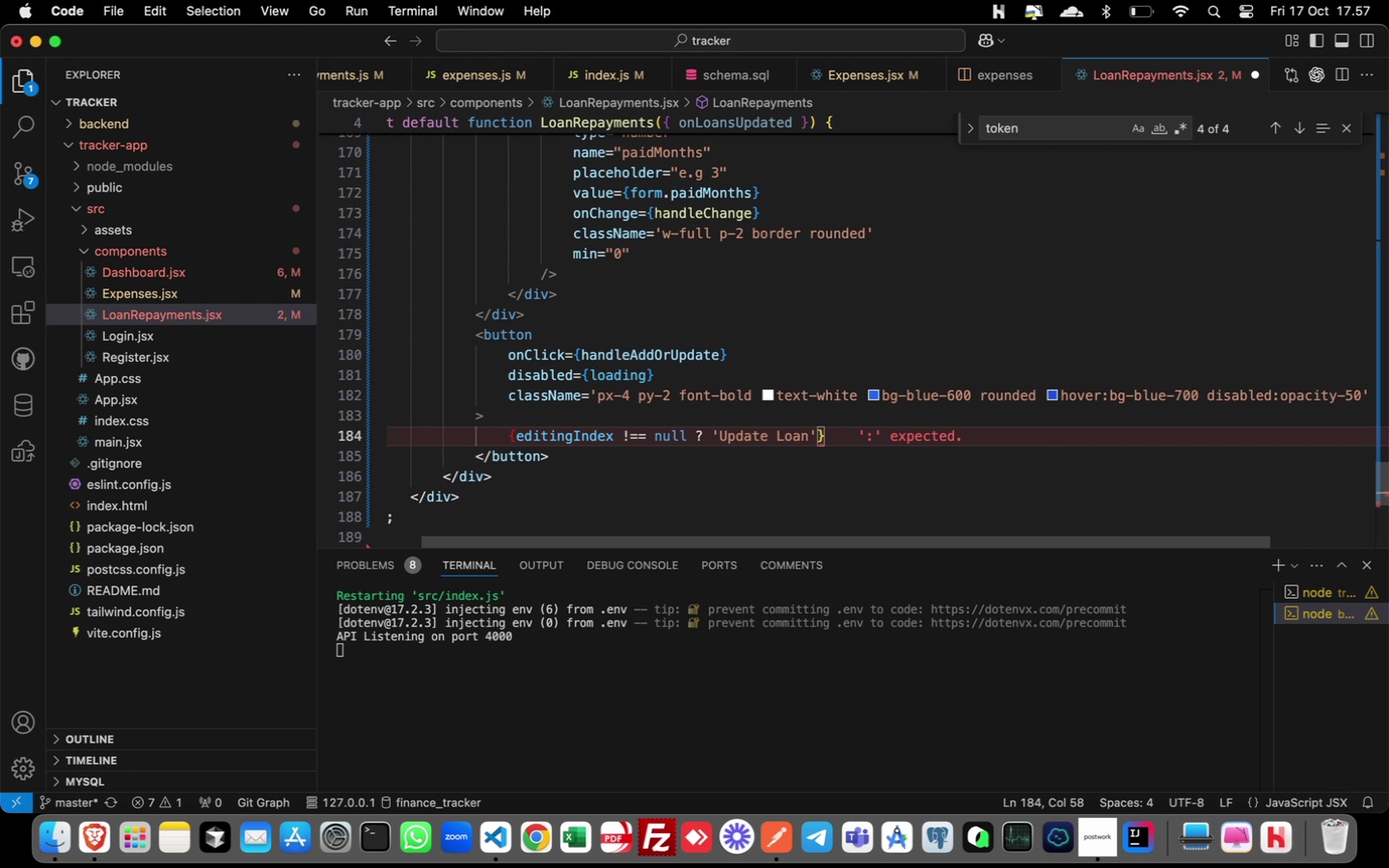 
key(ArrowRight)
 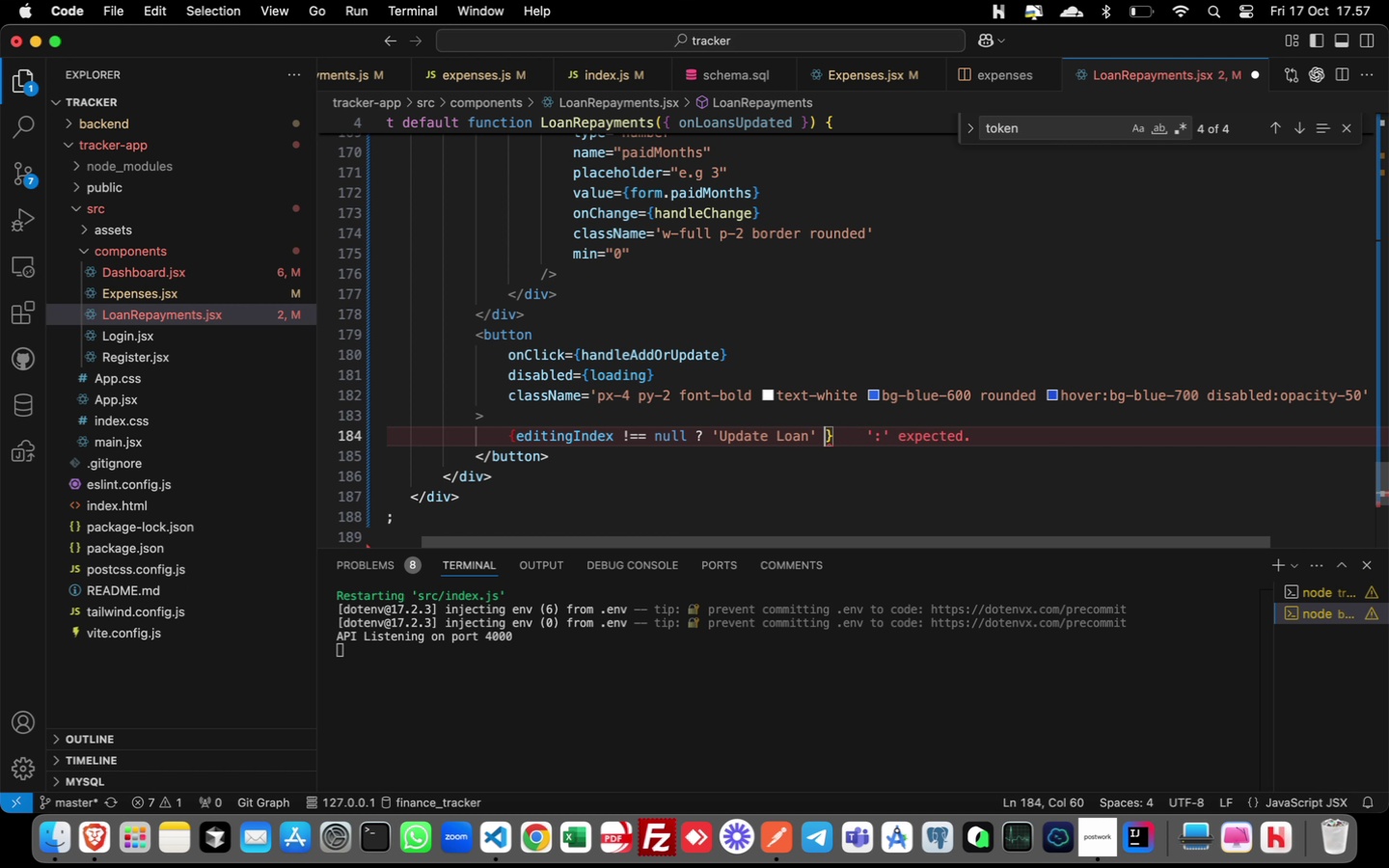 
type( : 'Add Loan)
 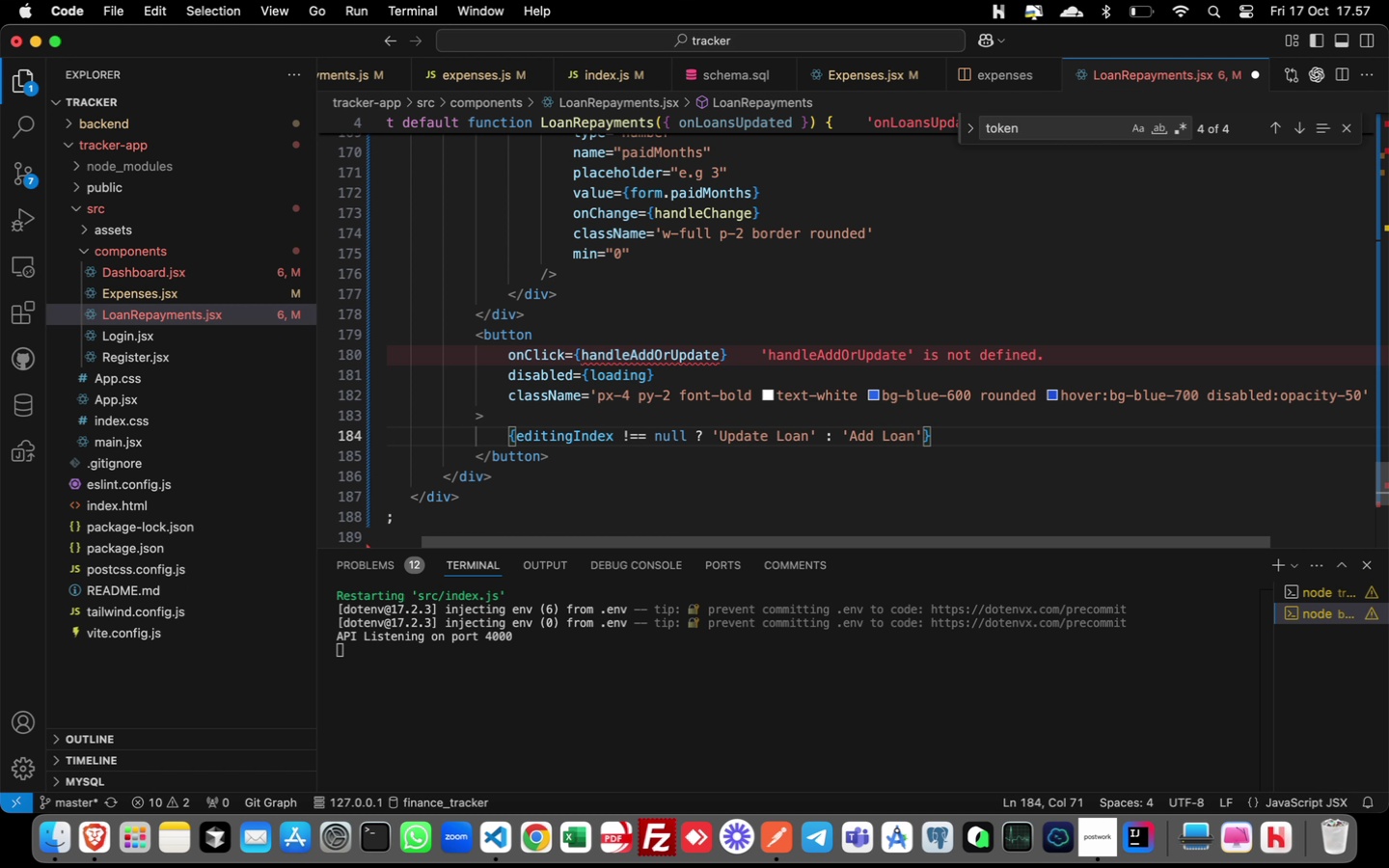 
key(ArrowRight)
 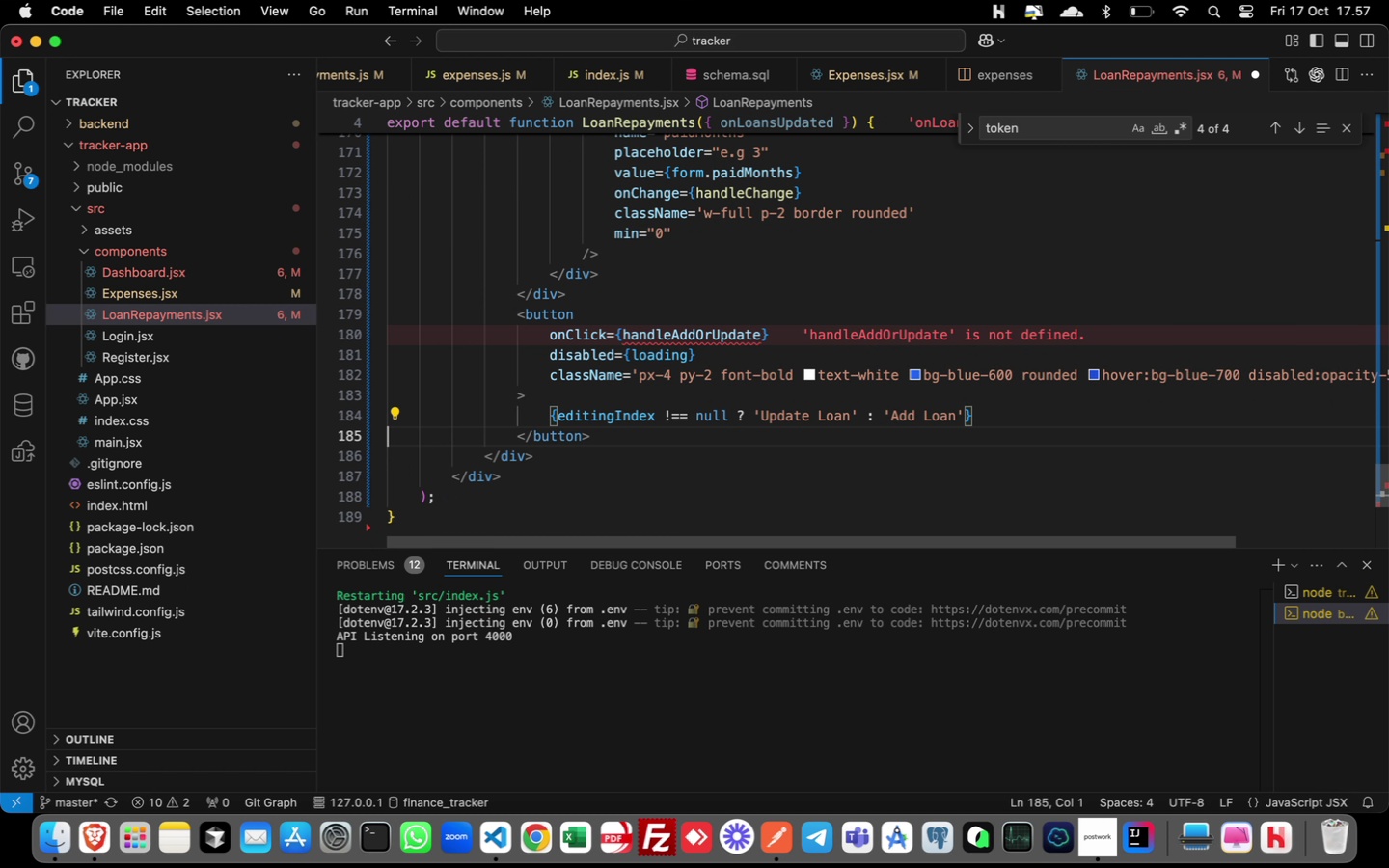 
key(ArrowRight)
 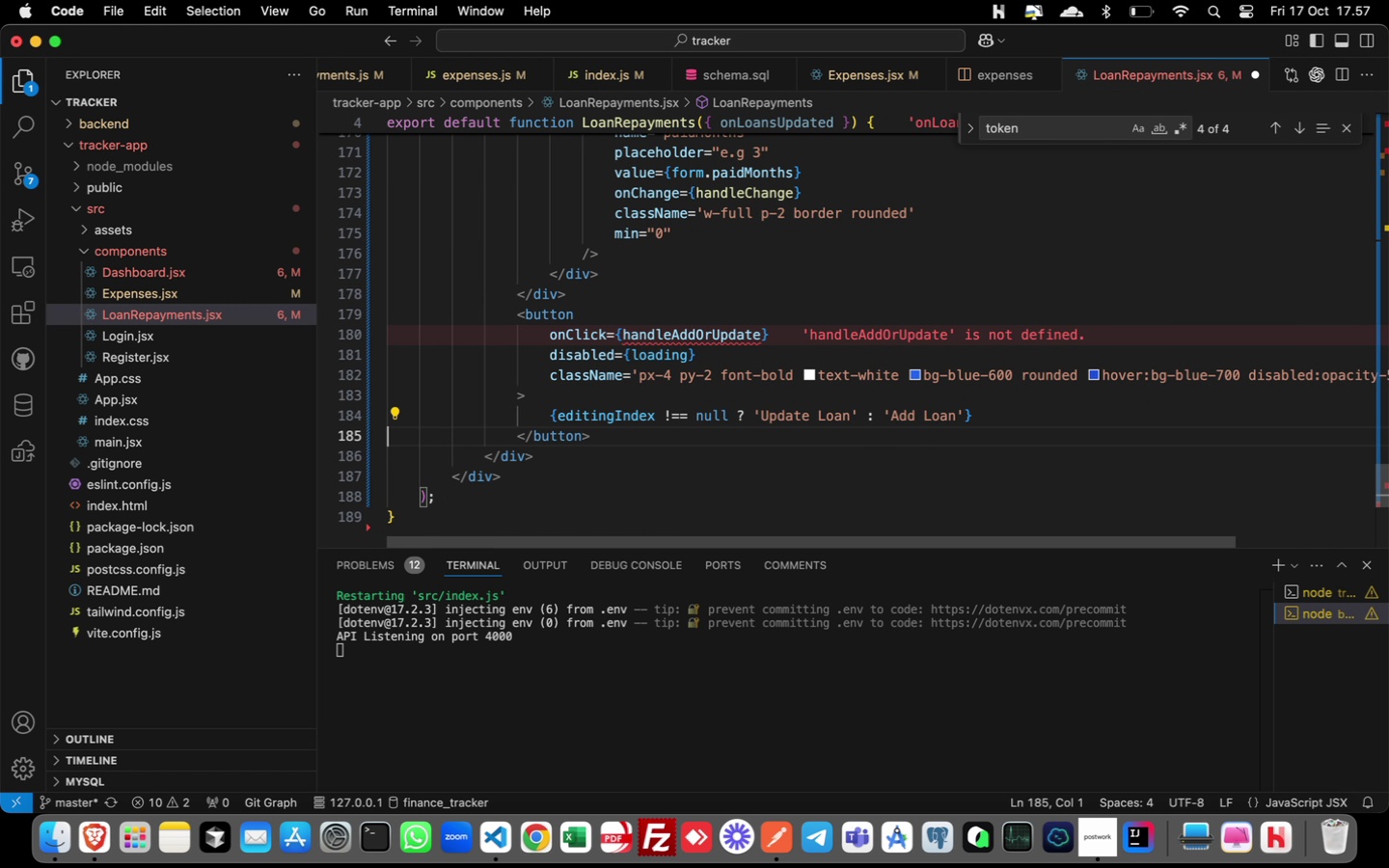 
key(ArrowRight)
 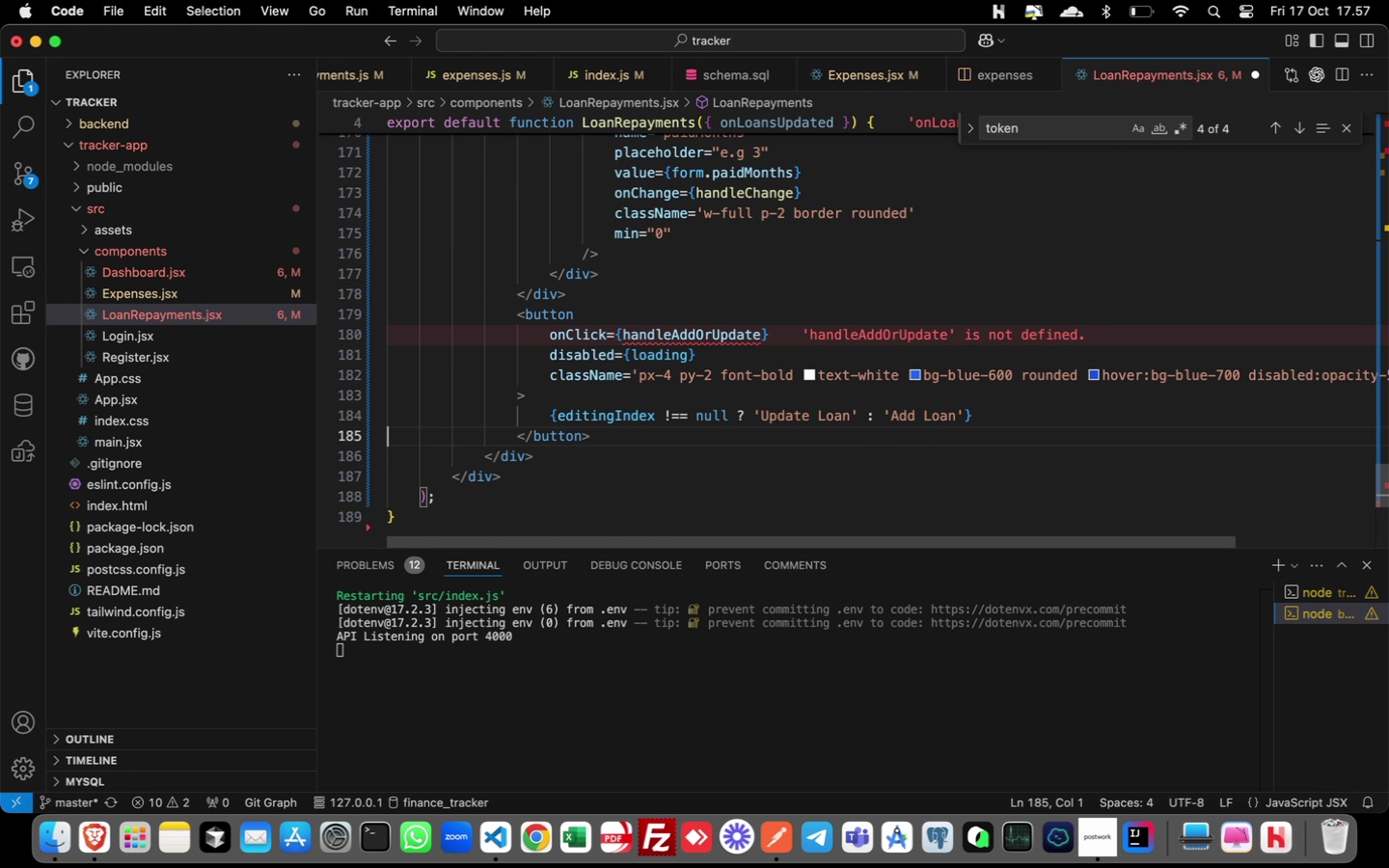 
wait(11.84)
 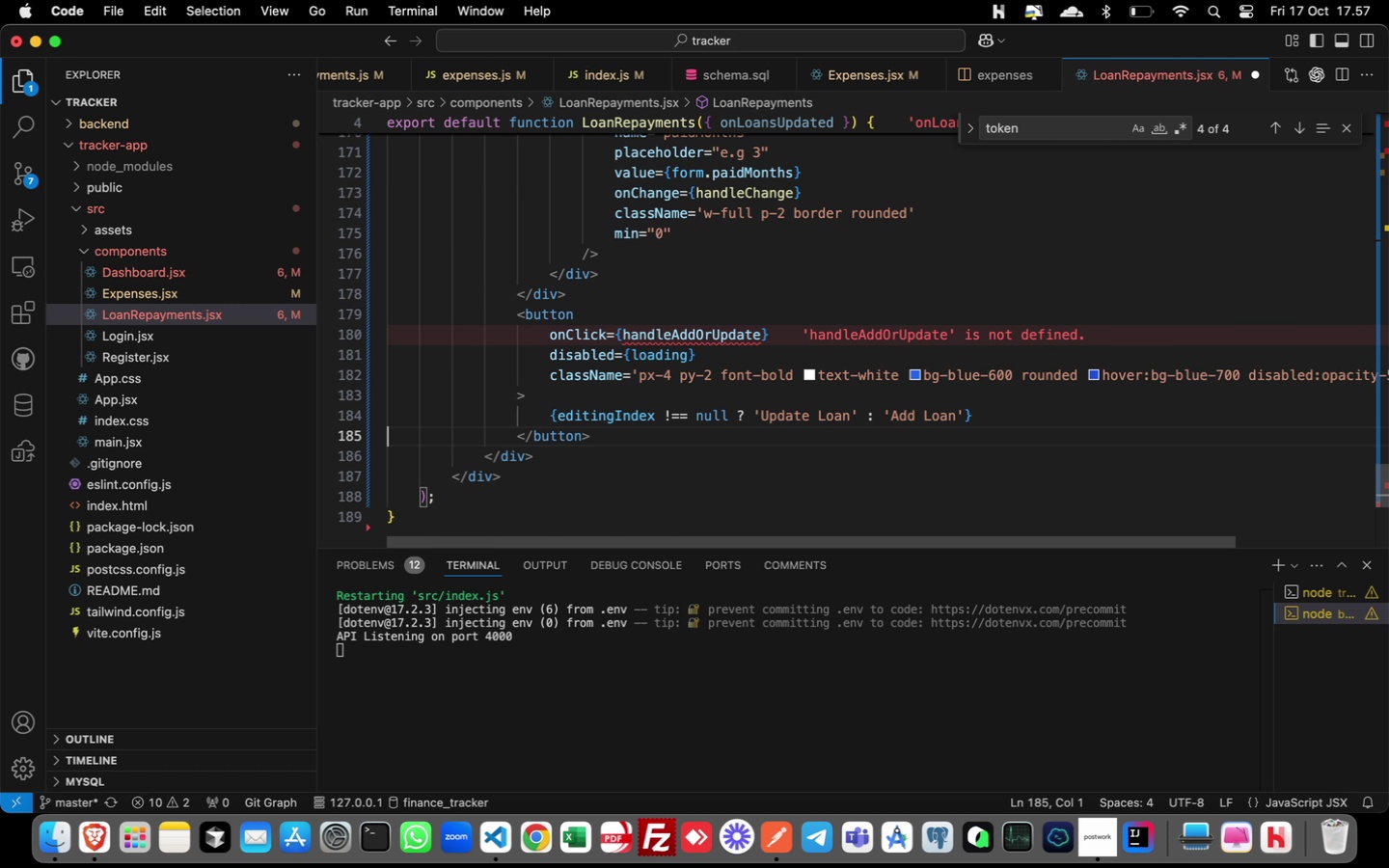 
left_click([617, 434])
 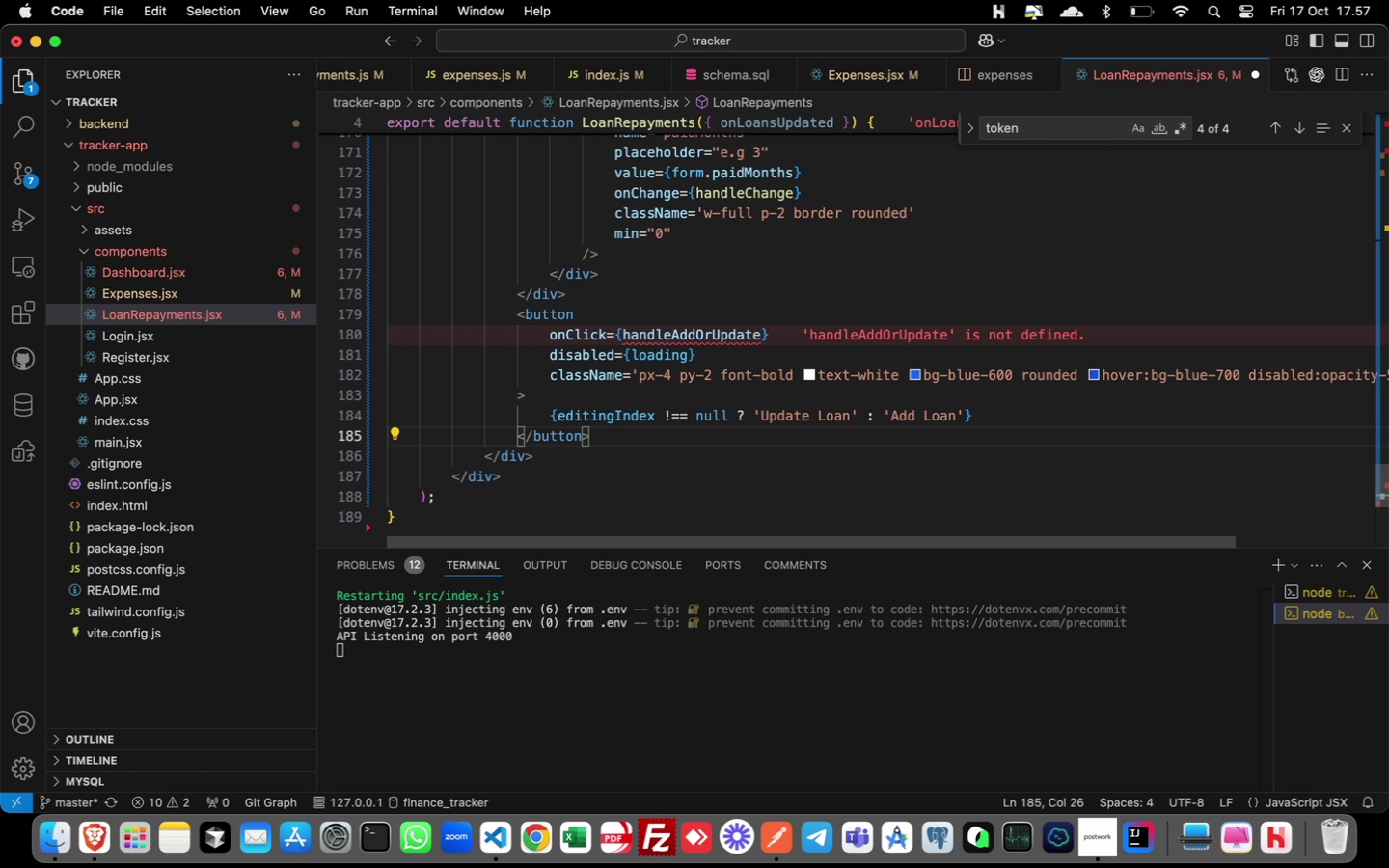 
key(Enter)
 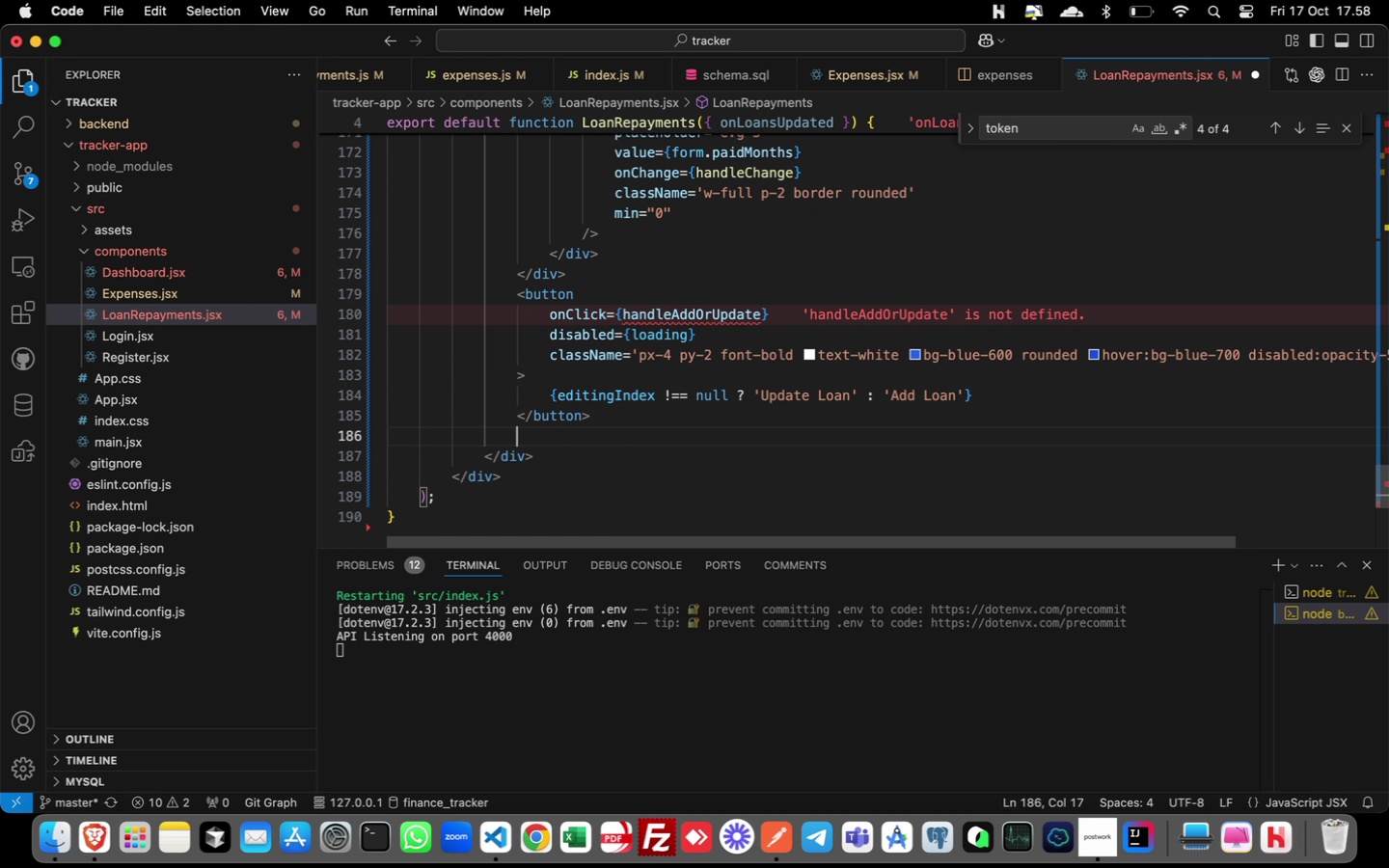 
type({submi)
 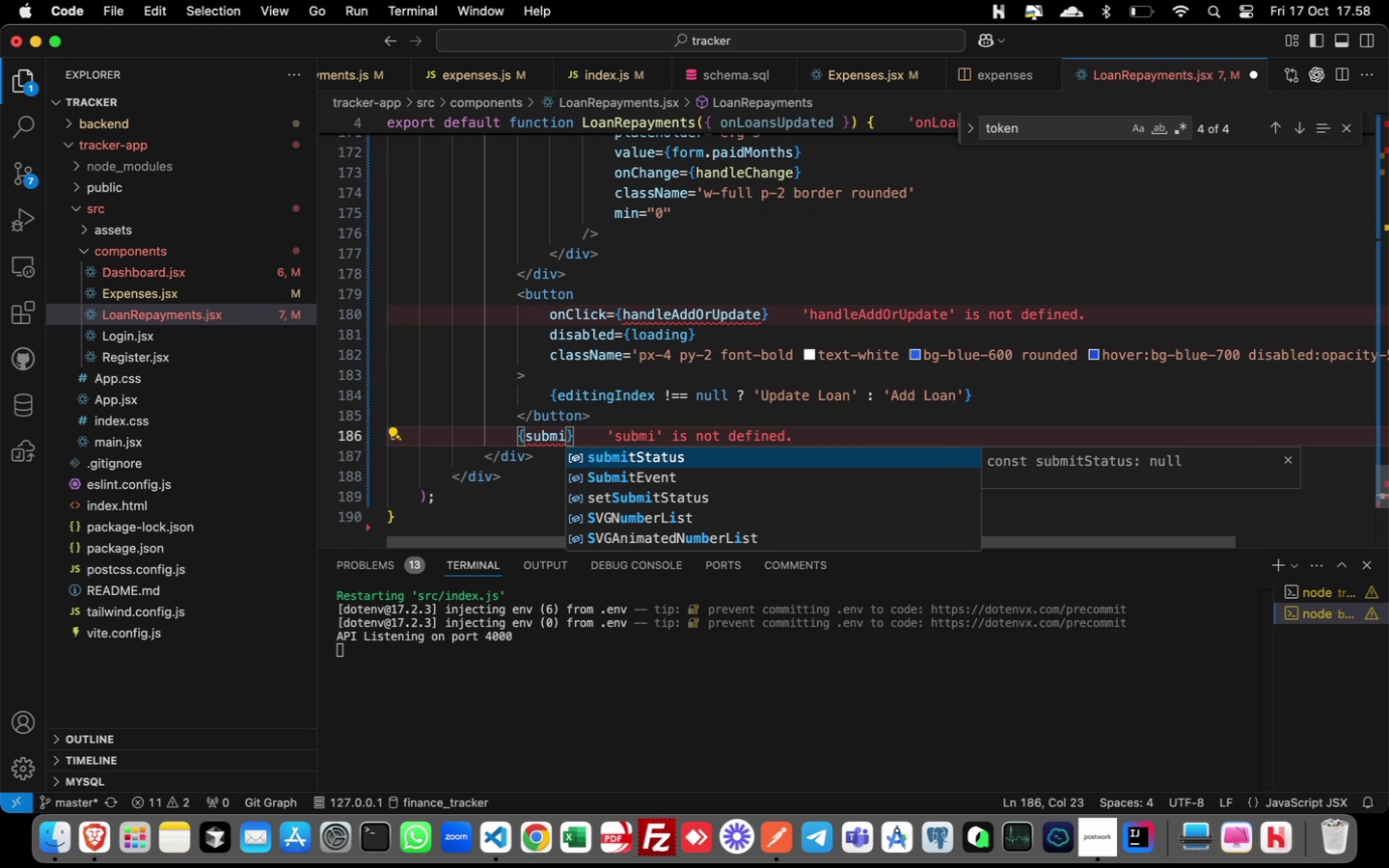 
key(Enter)
 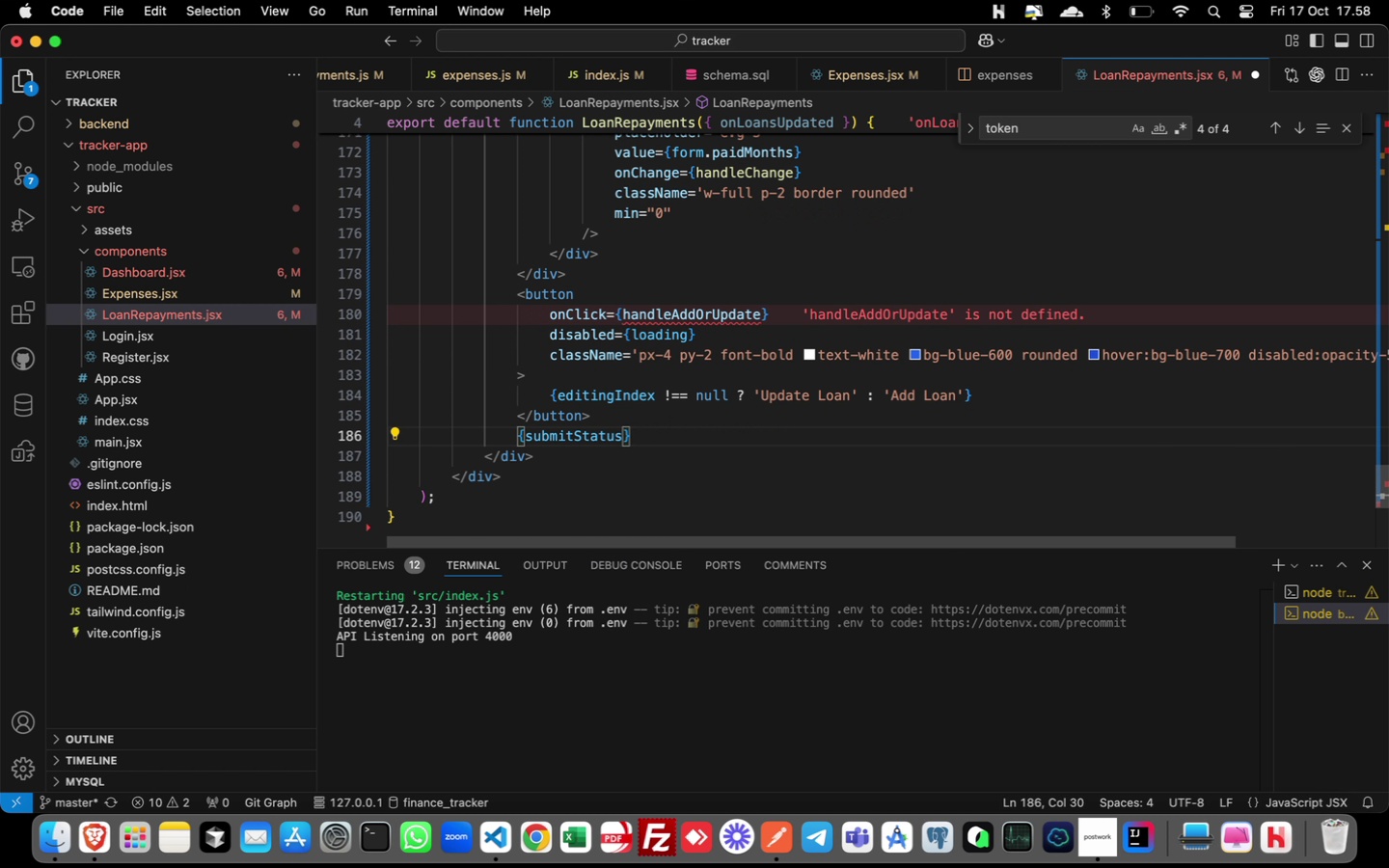 
type( == 'success)
 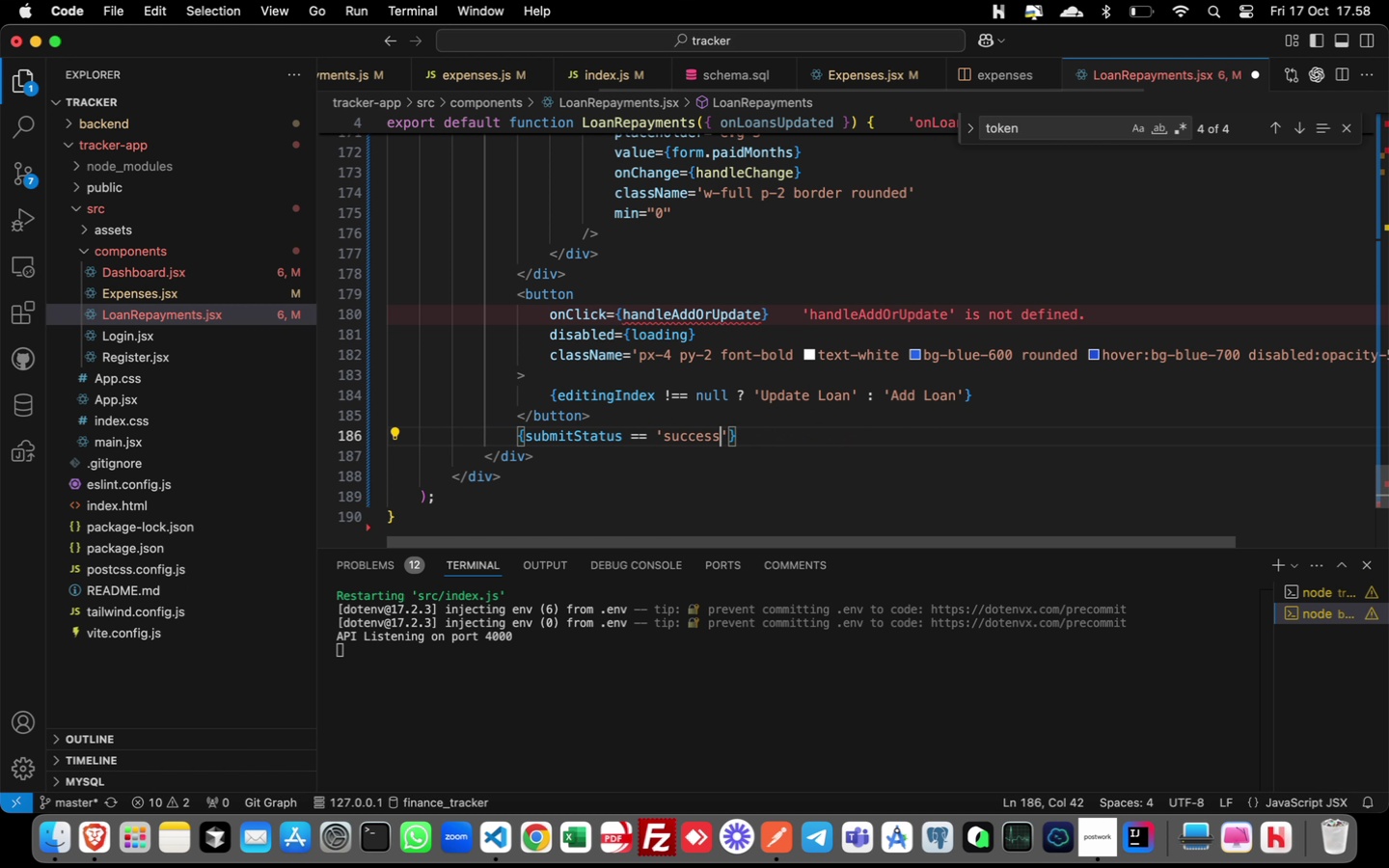 
key(ArrowRight)
 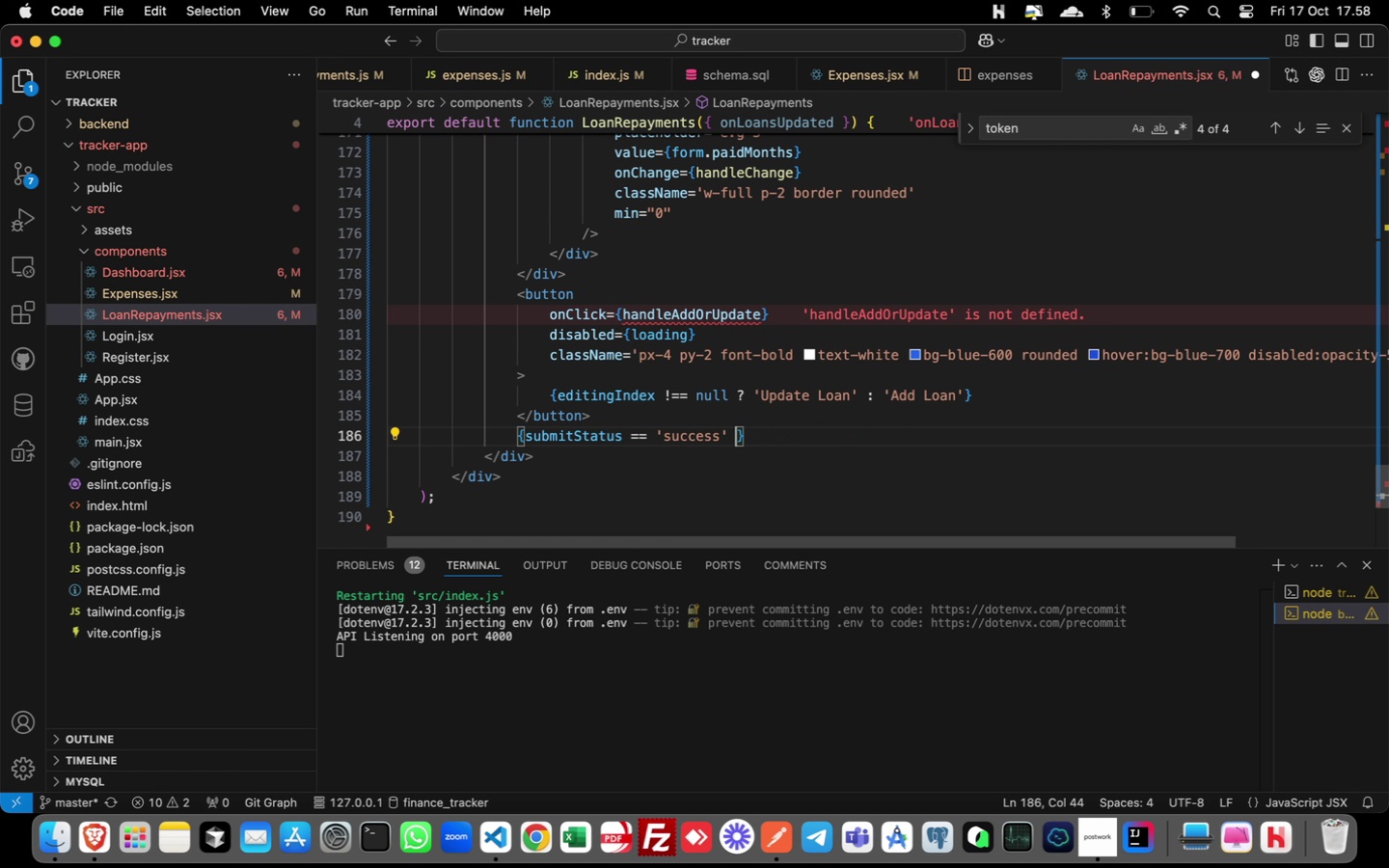 
type( && ()
 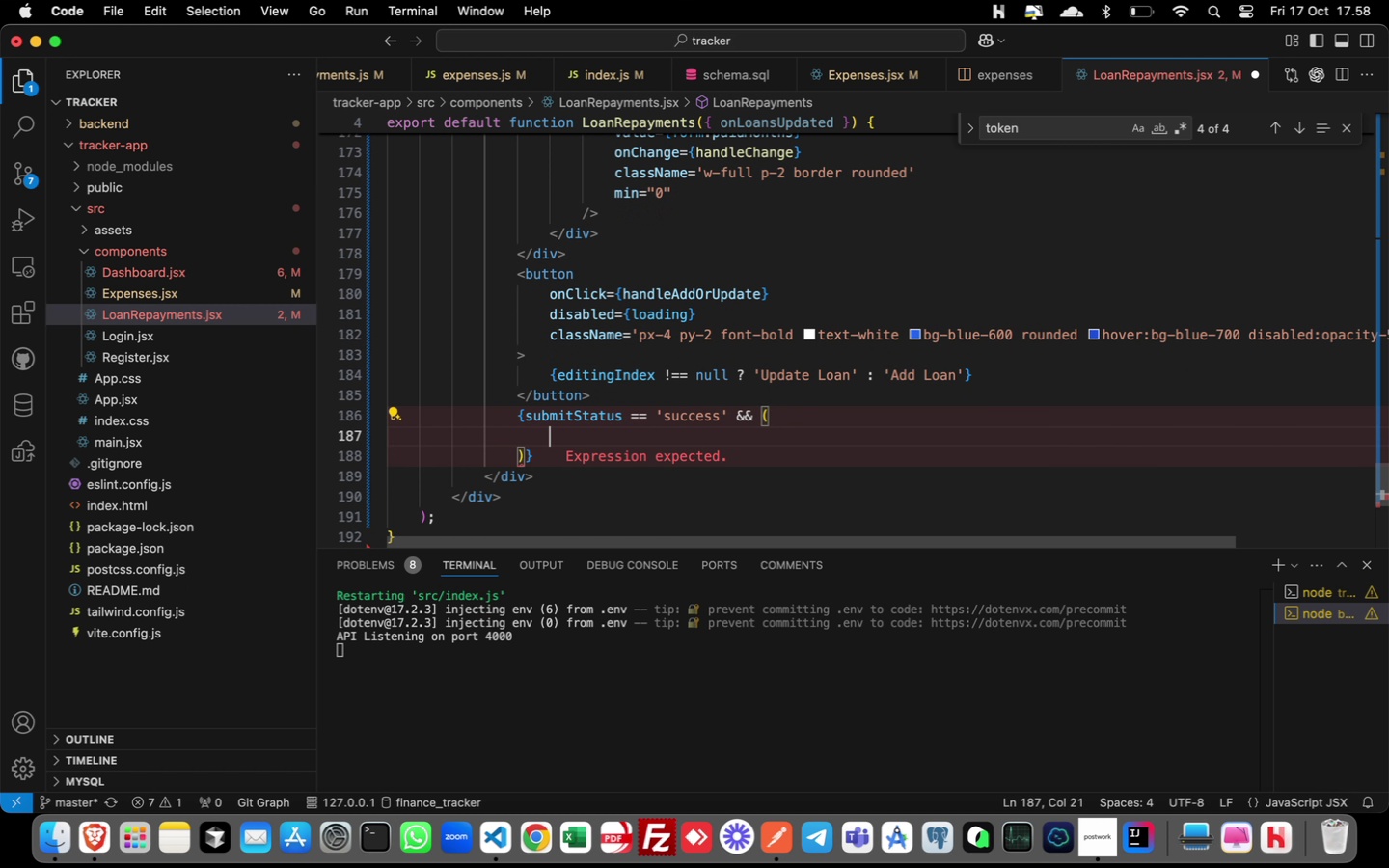 
 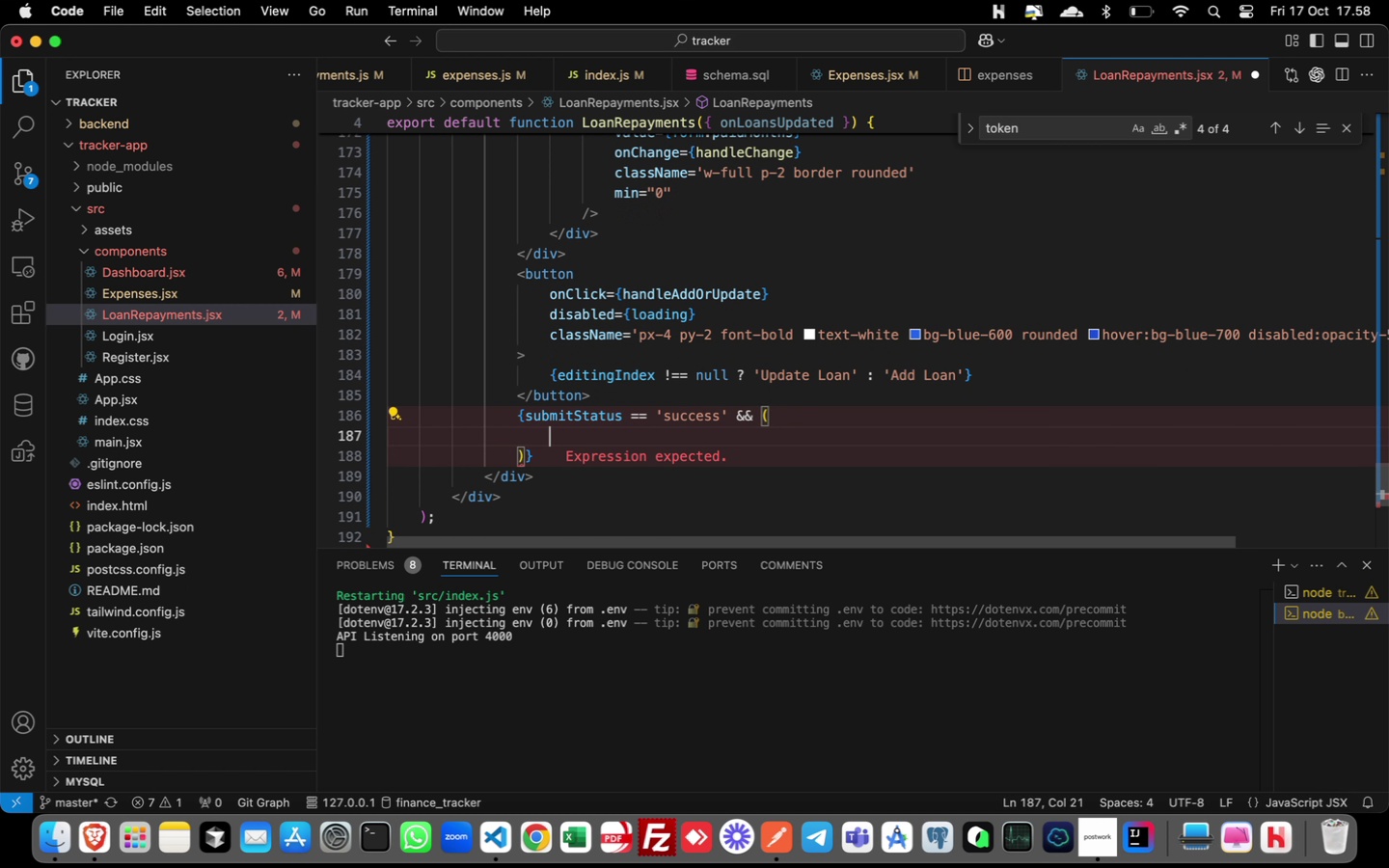 
key(Enter)
 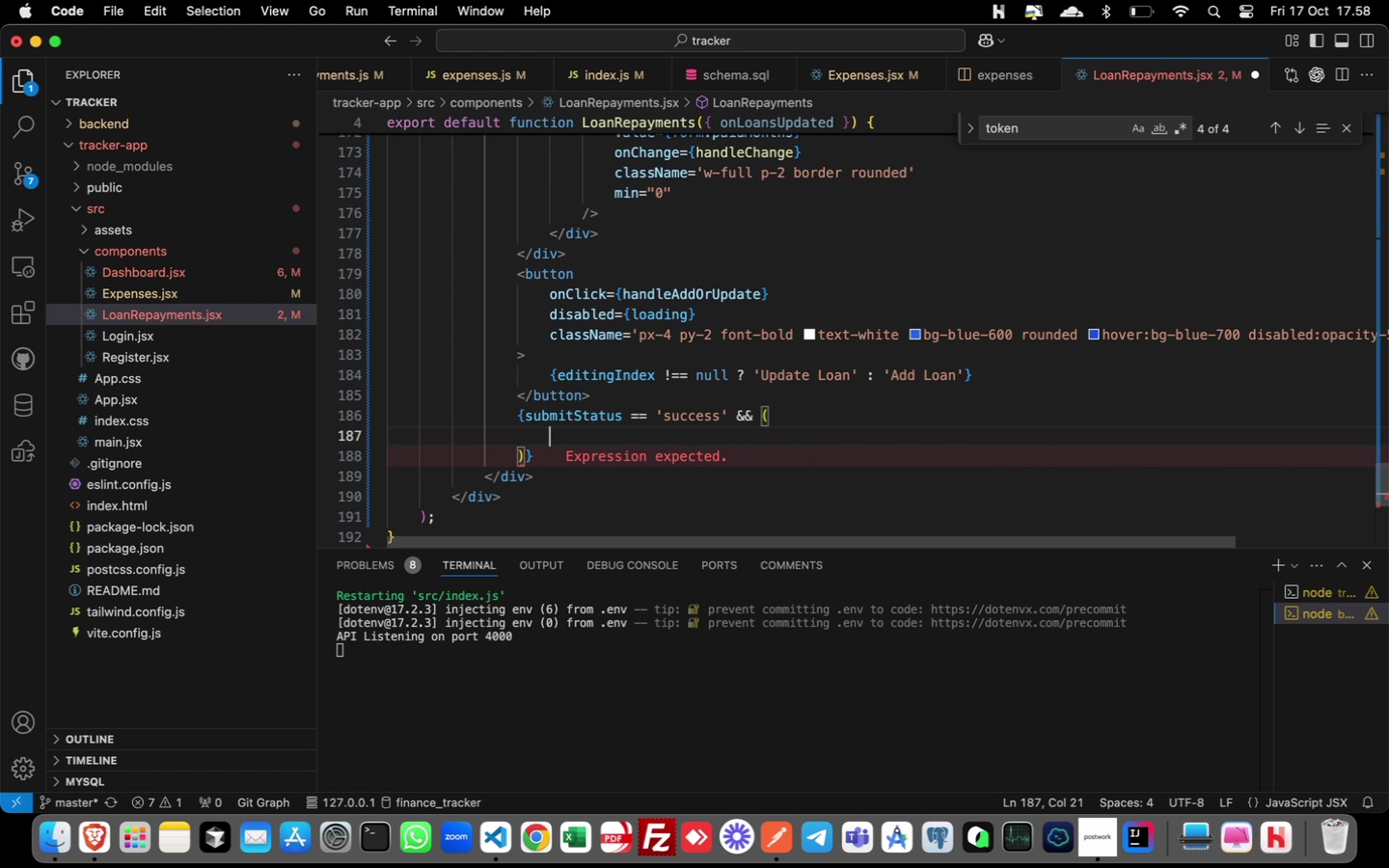 
type(<spn cl)
 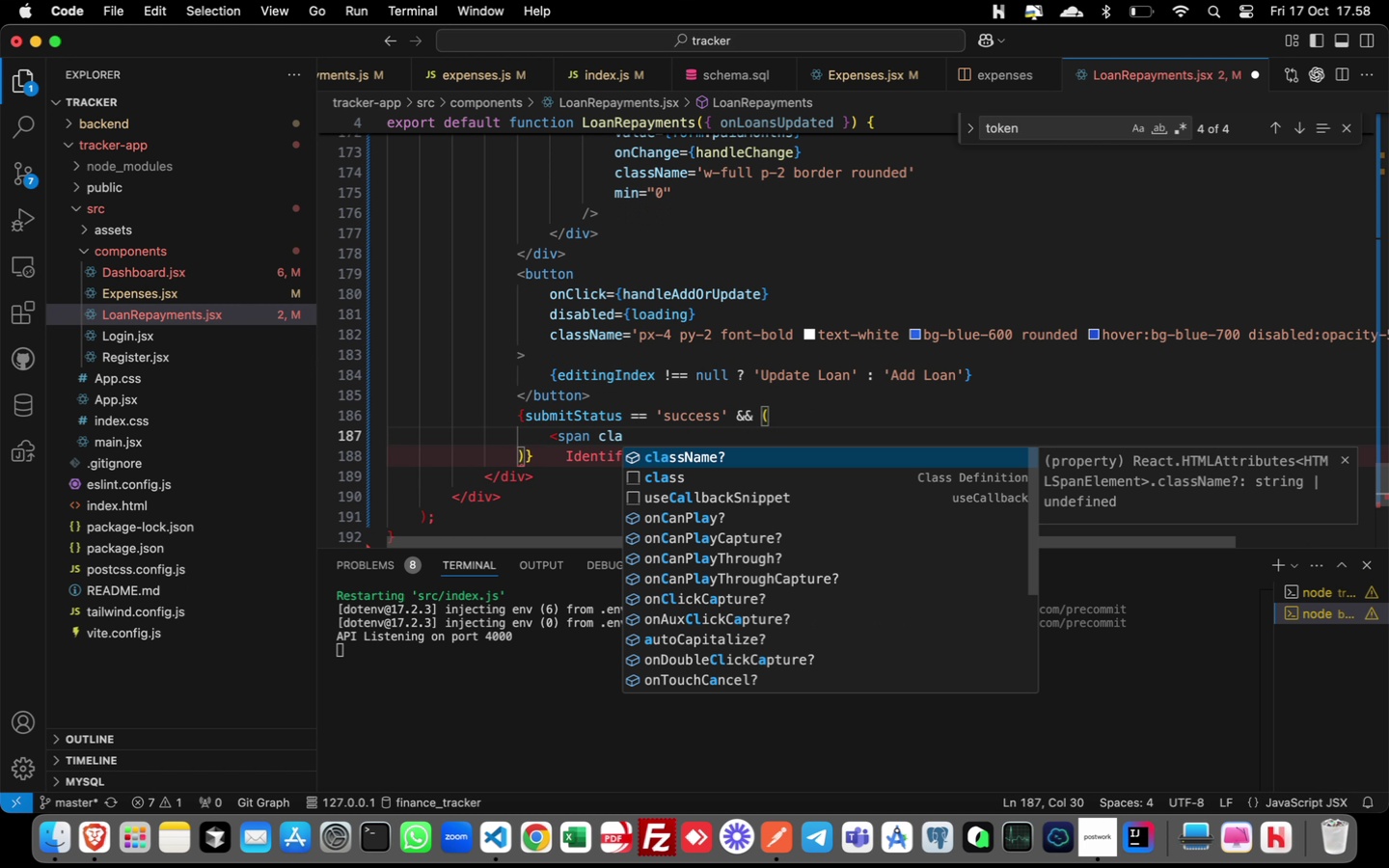 
hold_key(key=A, duration=3.04)